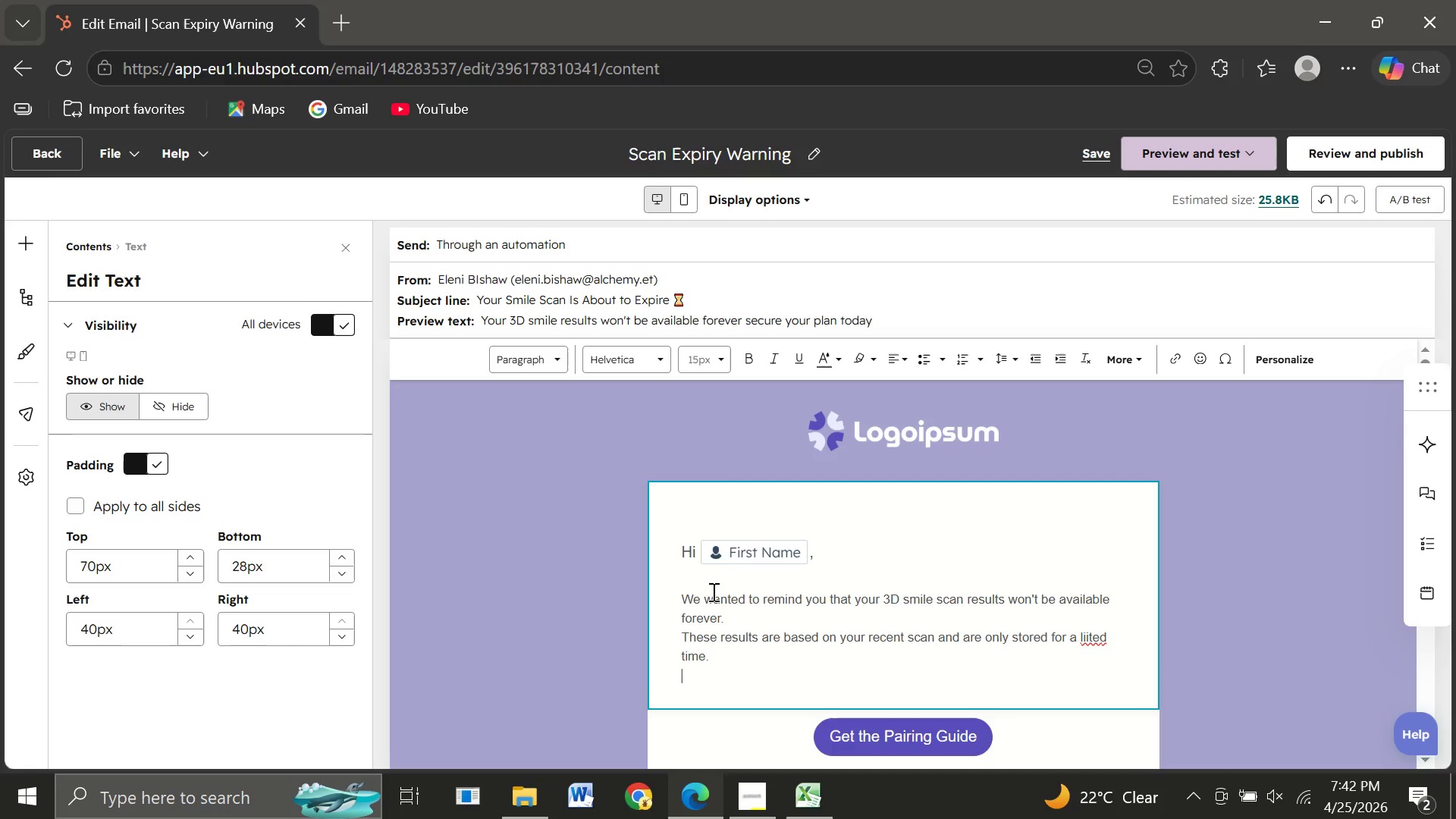 
type(If you've been thinking about improving your smile )
key(Backspace)
type(, now is the time )
 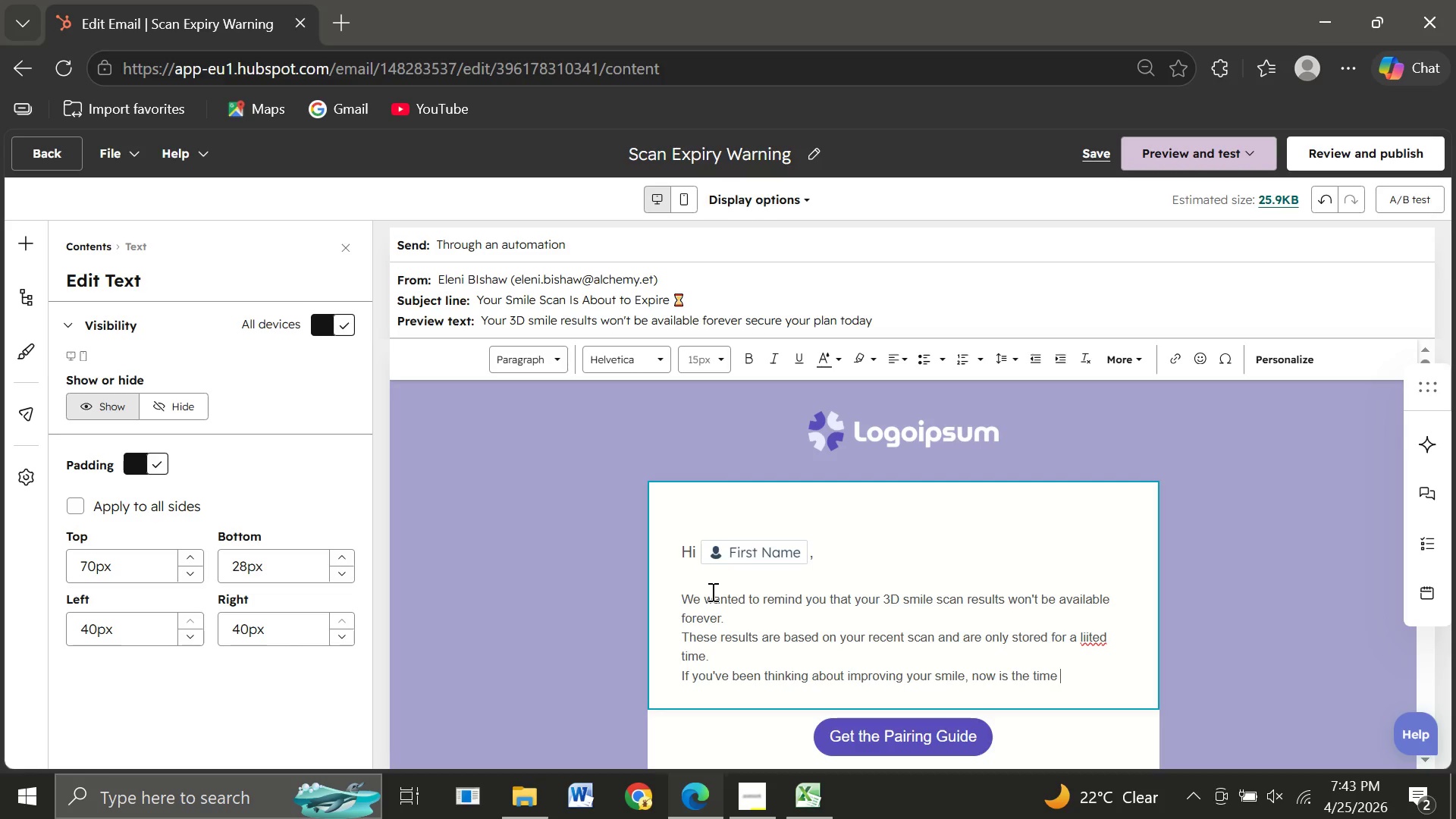 
type(to take)
 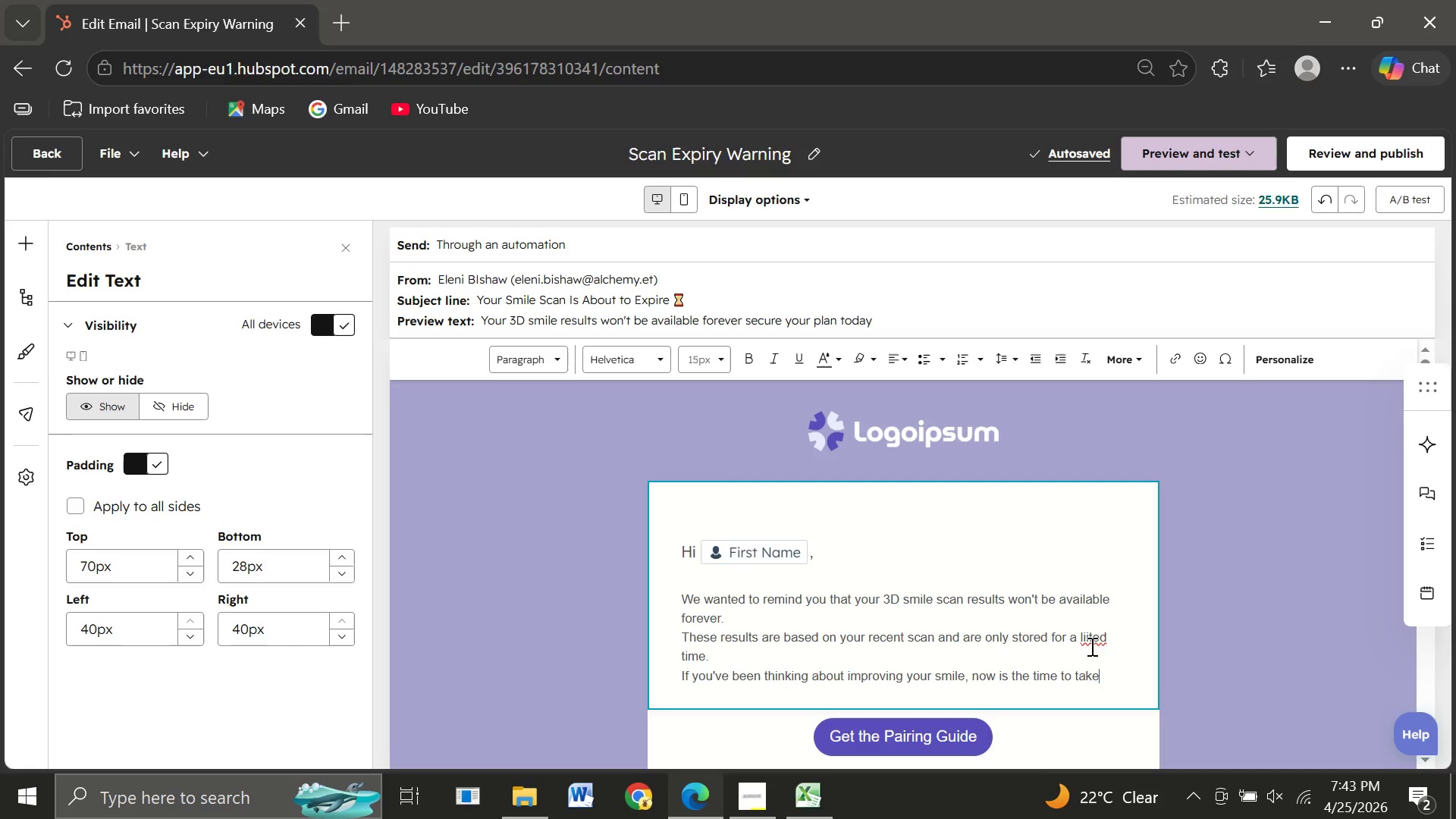 
wait(5.73)
 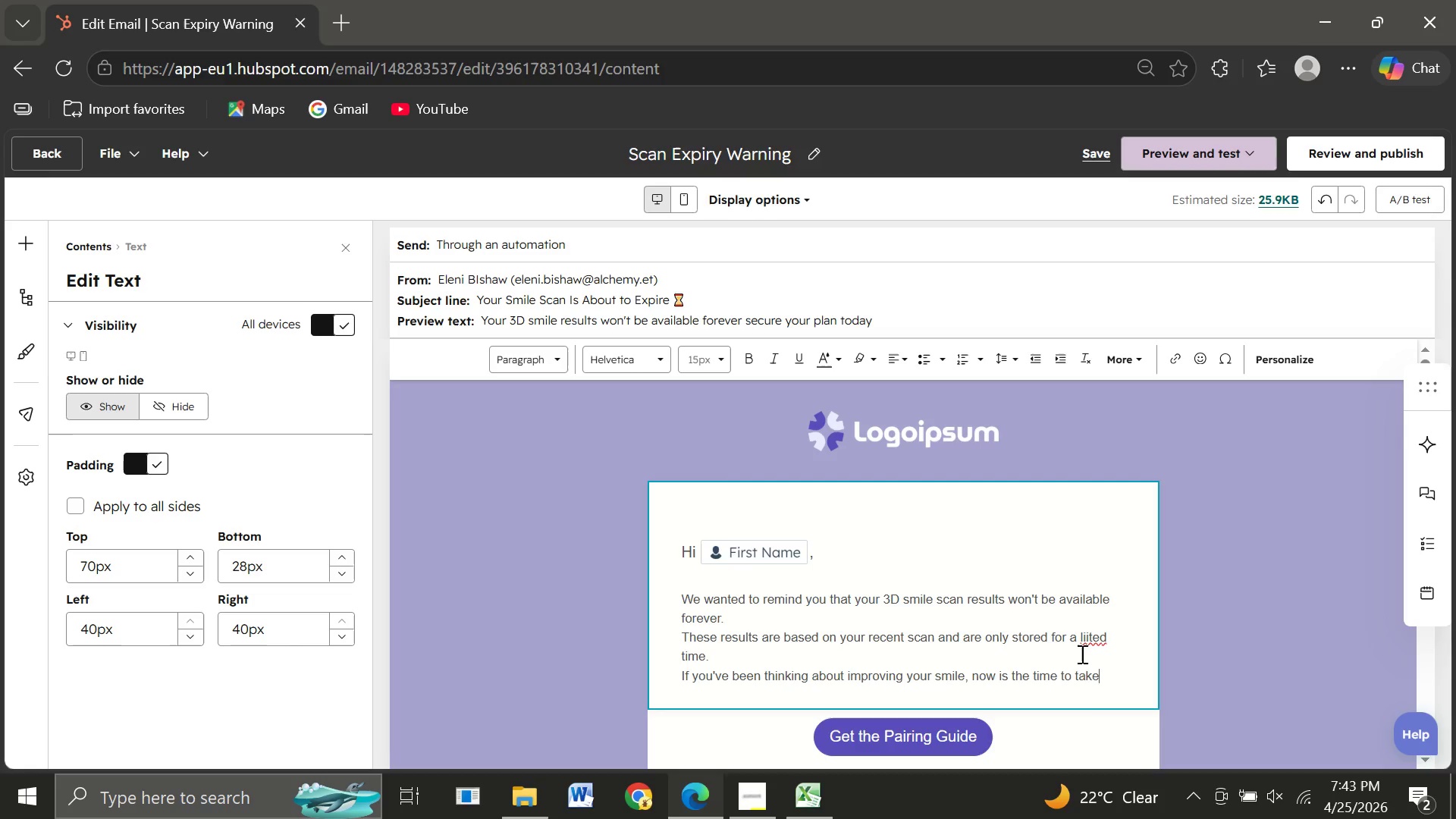 
left_click([1113, 640])
 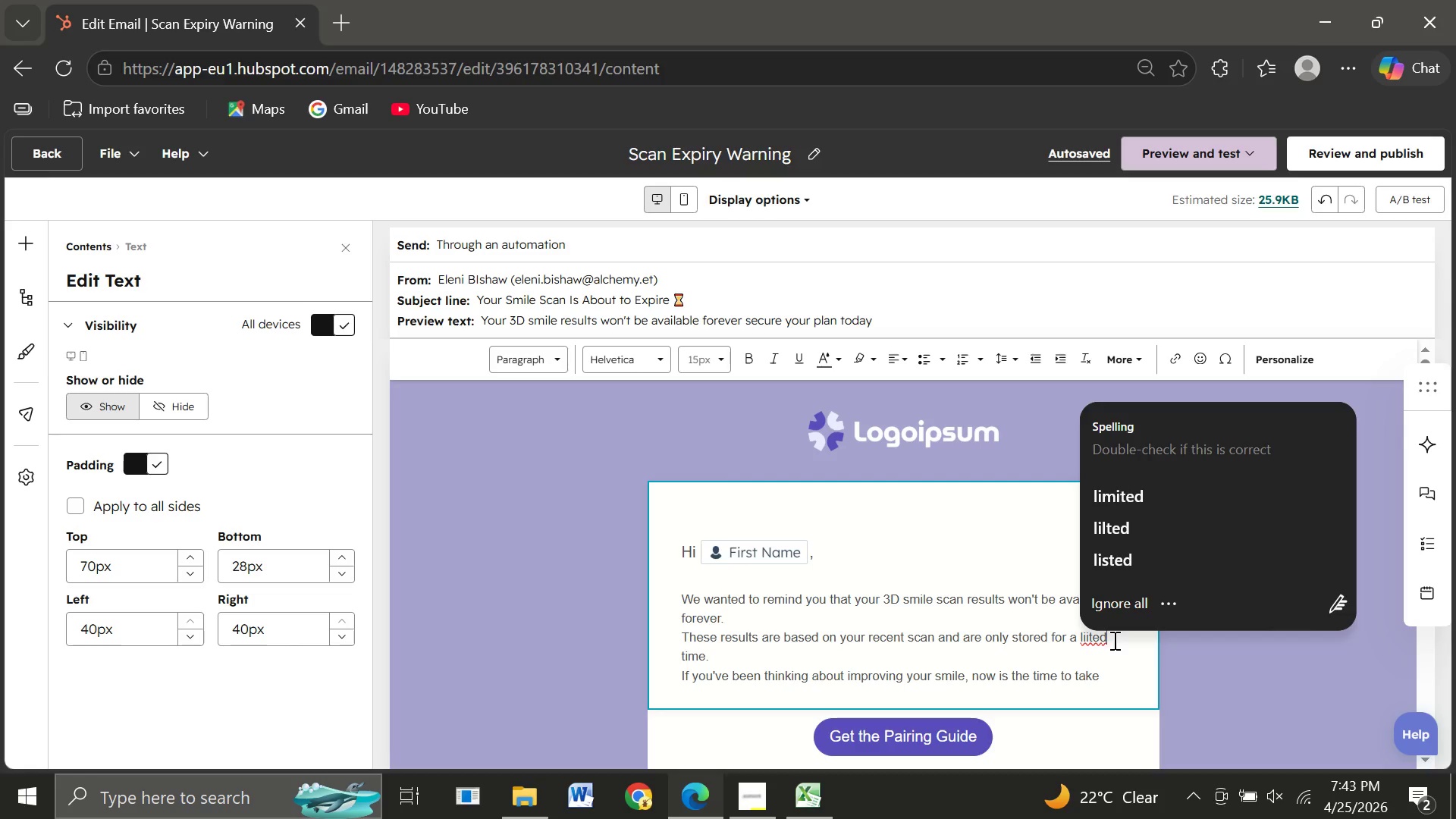 
wait(10.39)
 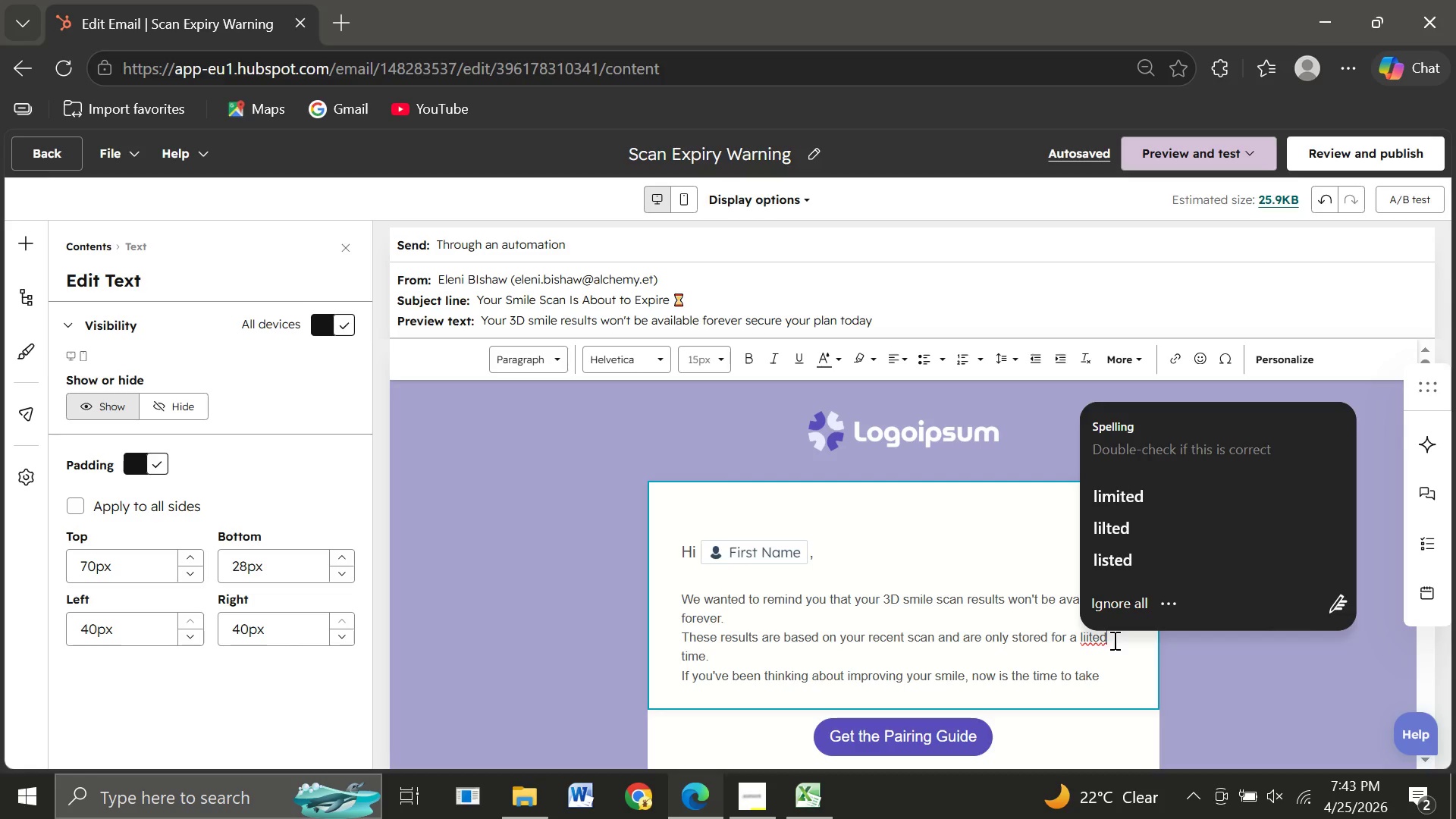 
left_click([1150, 495])
 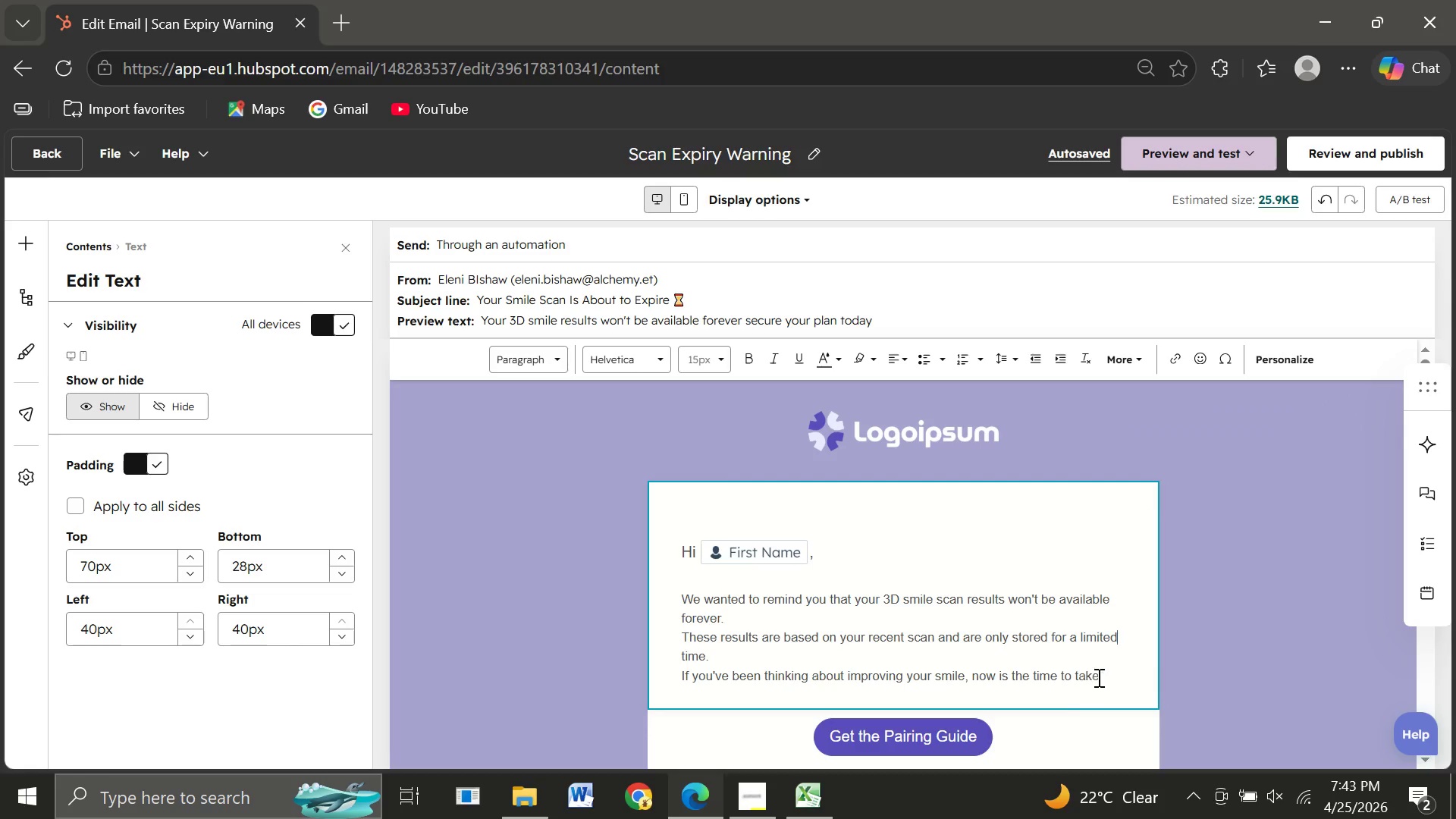 
left_click([1101, 674])
 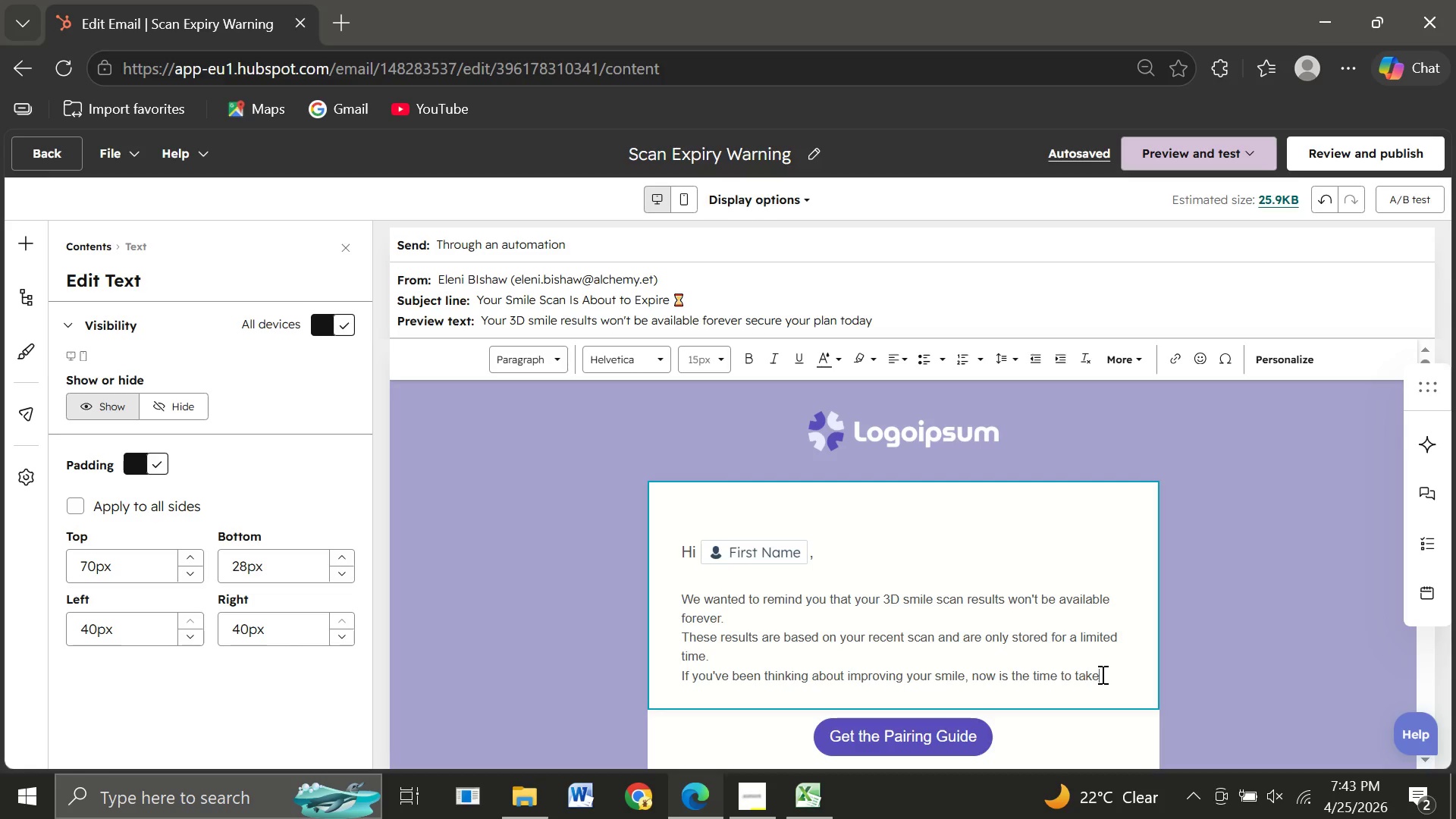 
wait(8.3)
 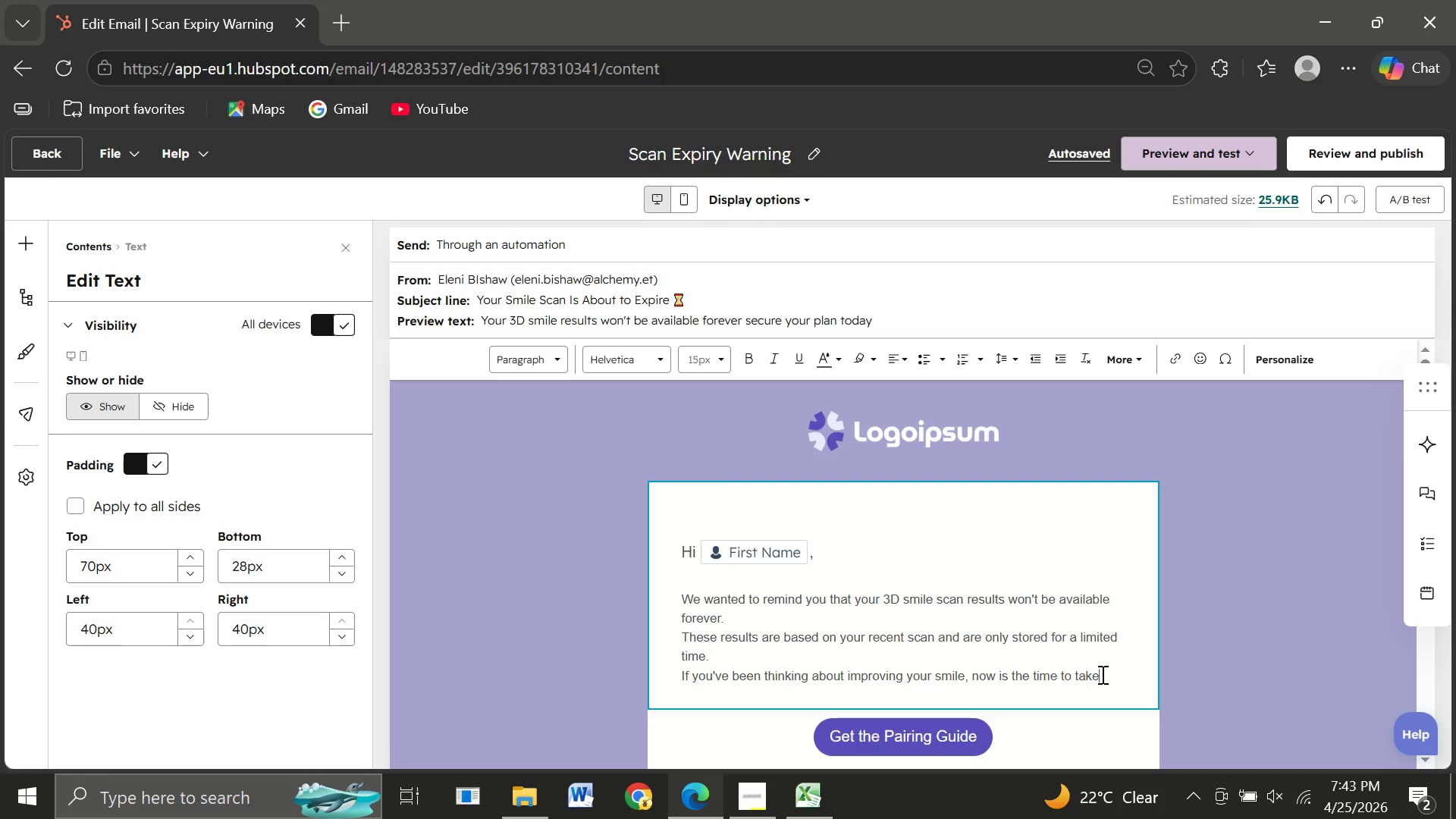 
type( action.)
 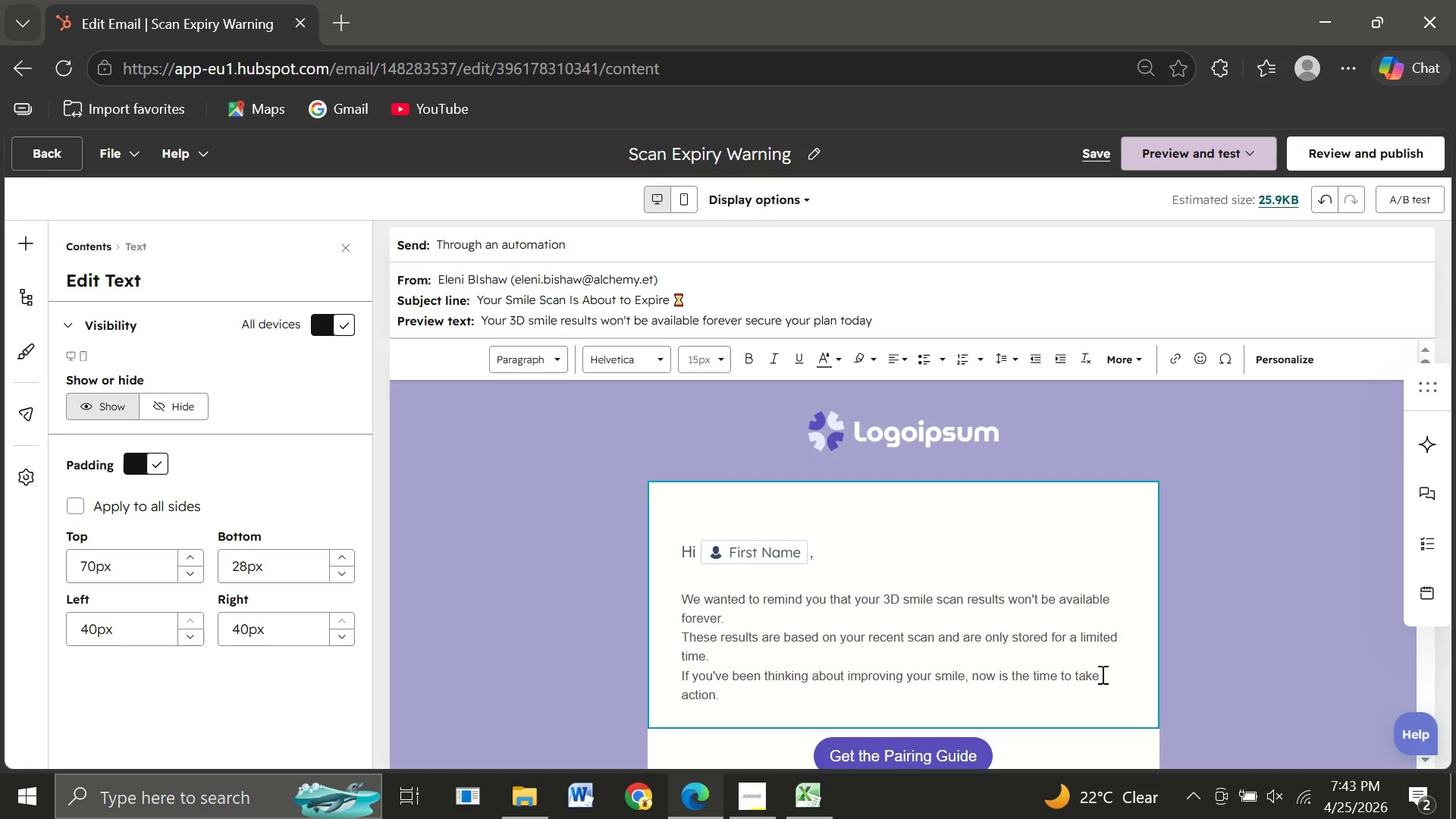 
key(Enter)
 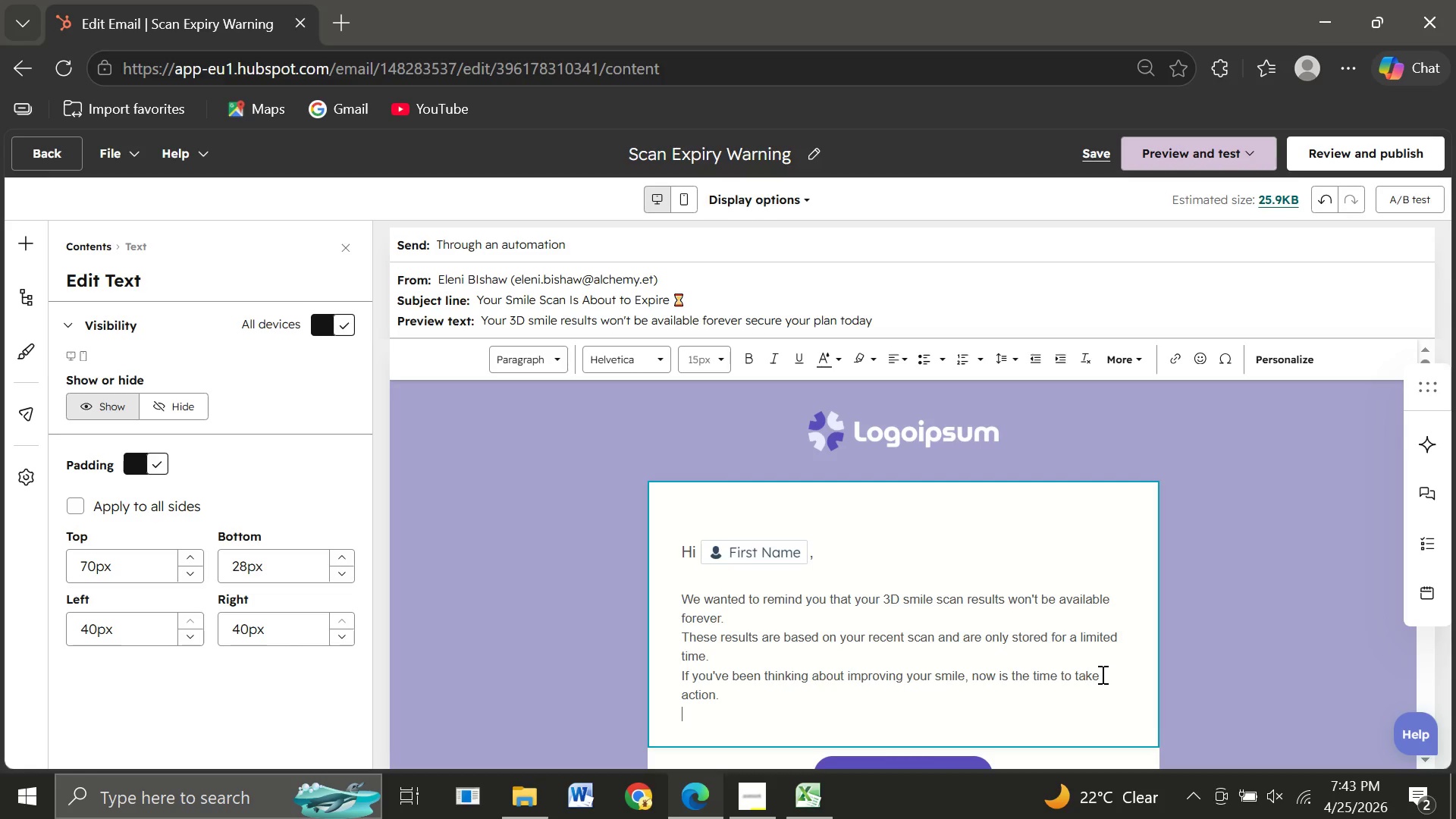 
key(Enter)
 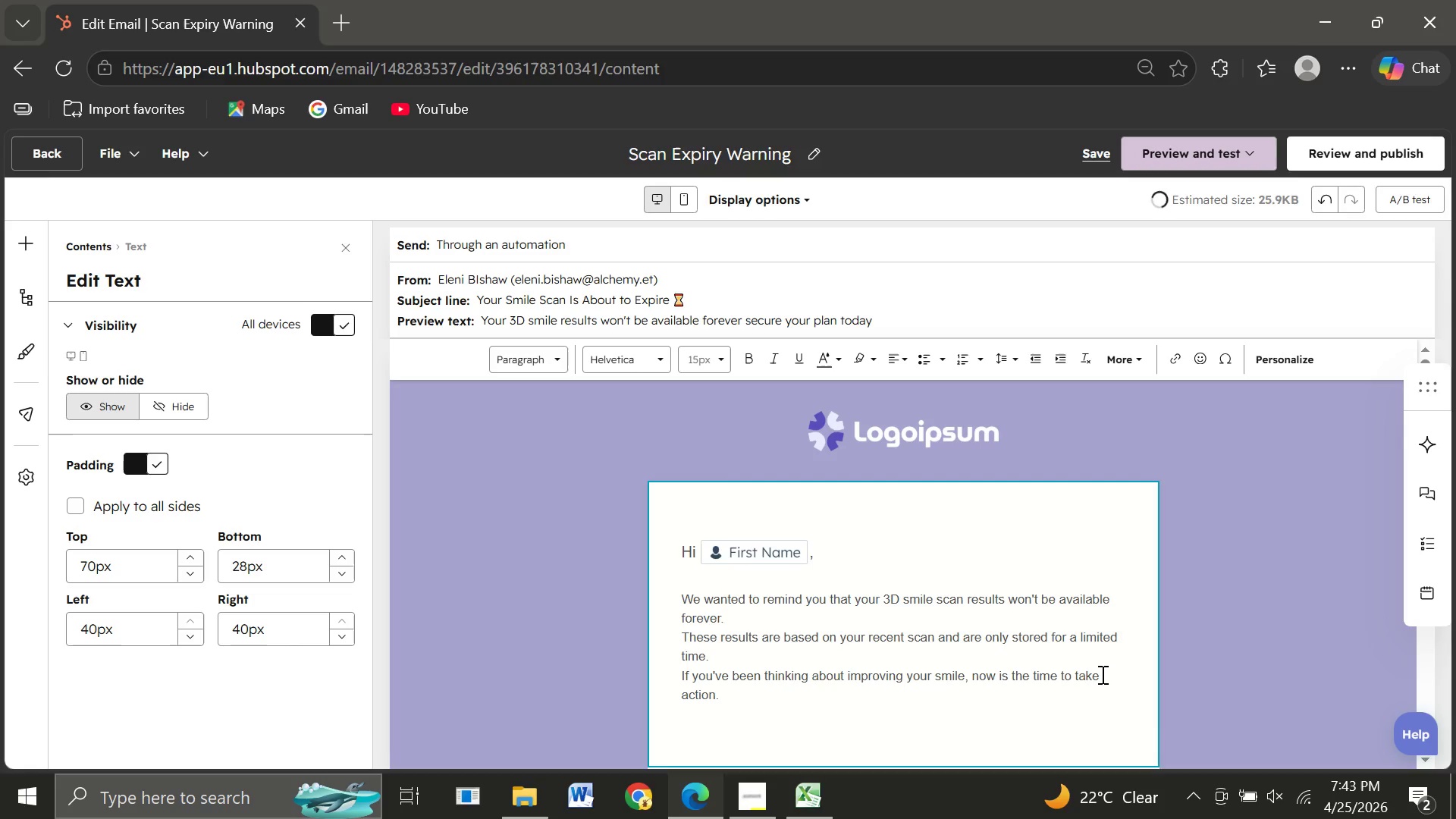 
type(By securing your tratment plan today)
 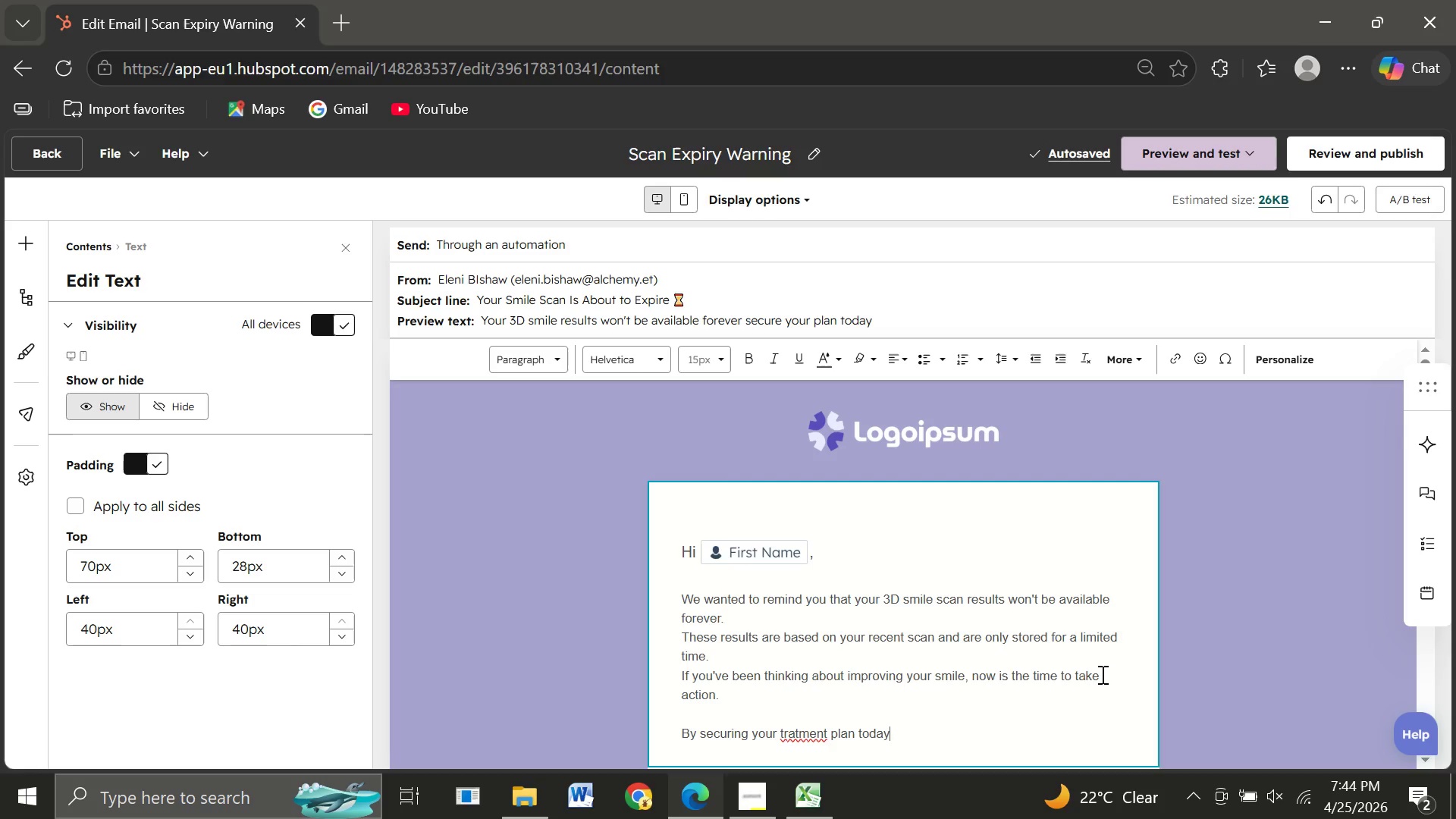 
wait(7.12)
 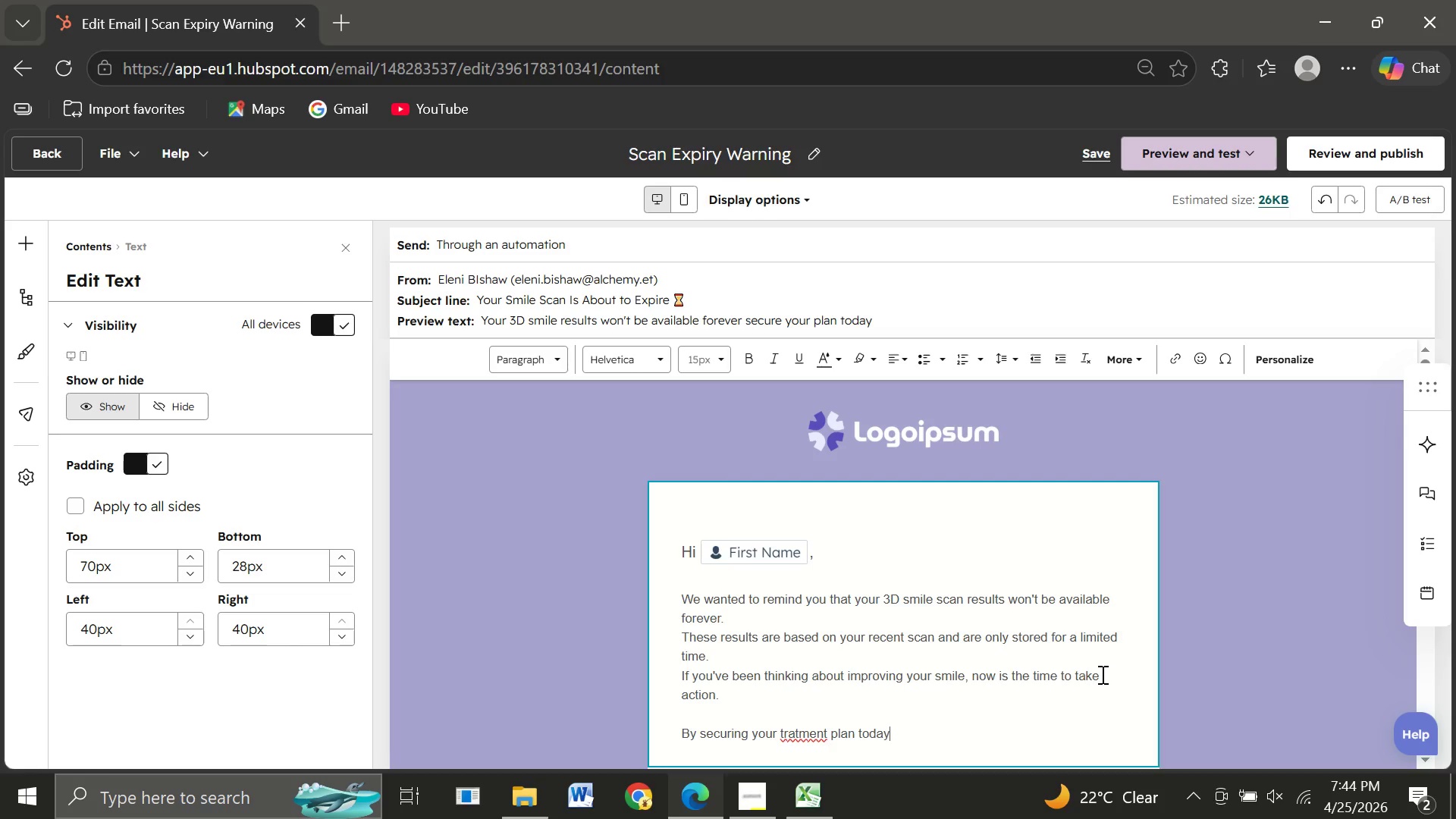 
key(Comma)
 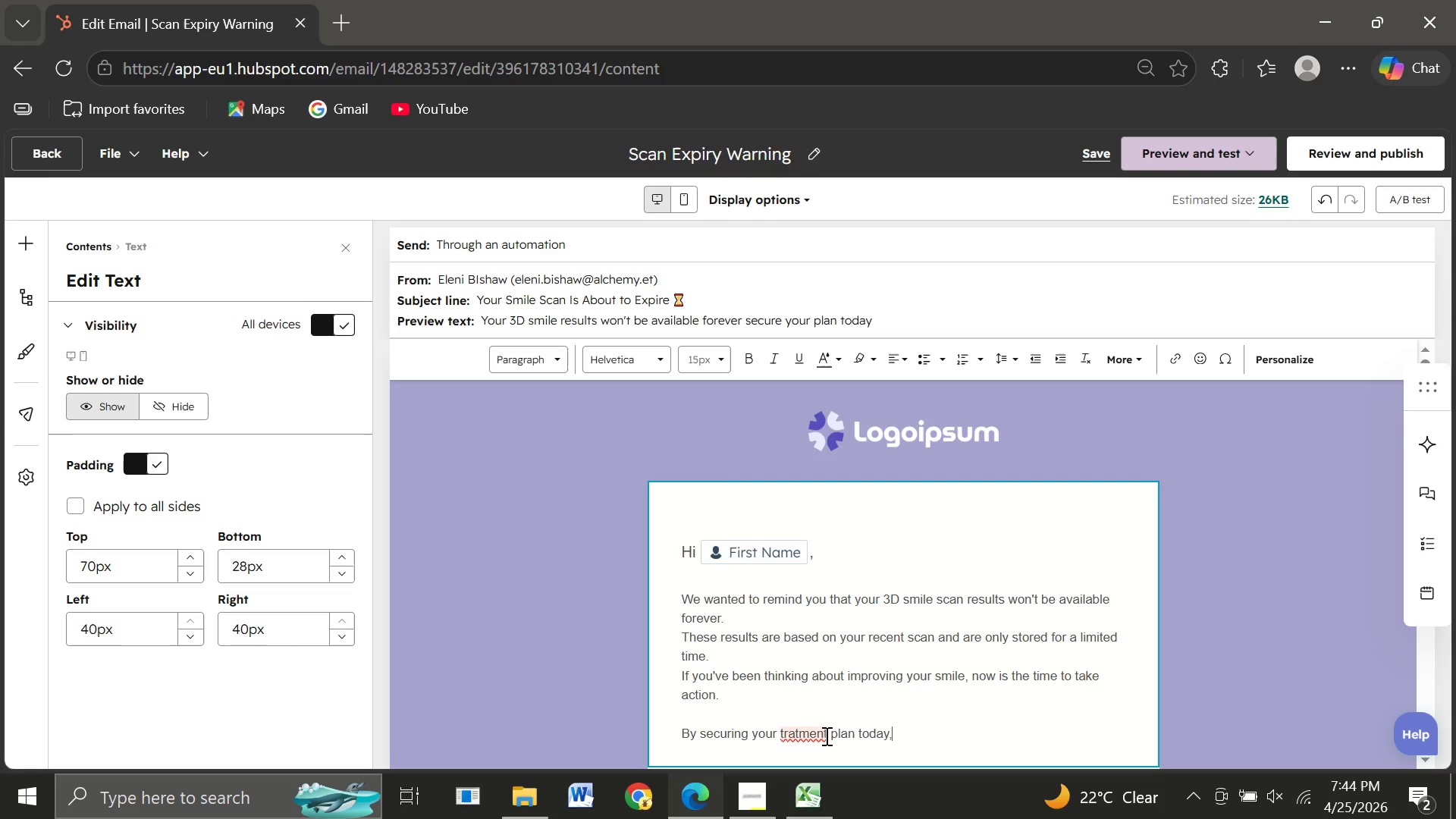 
left_click([824, 735])
 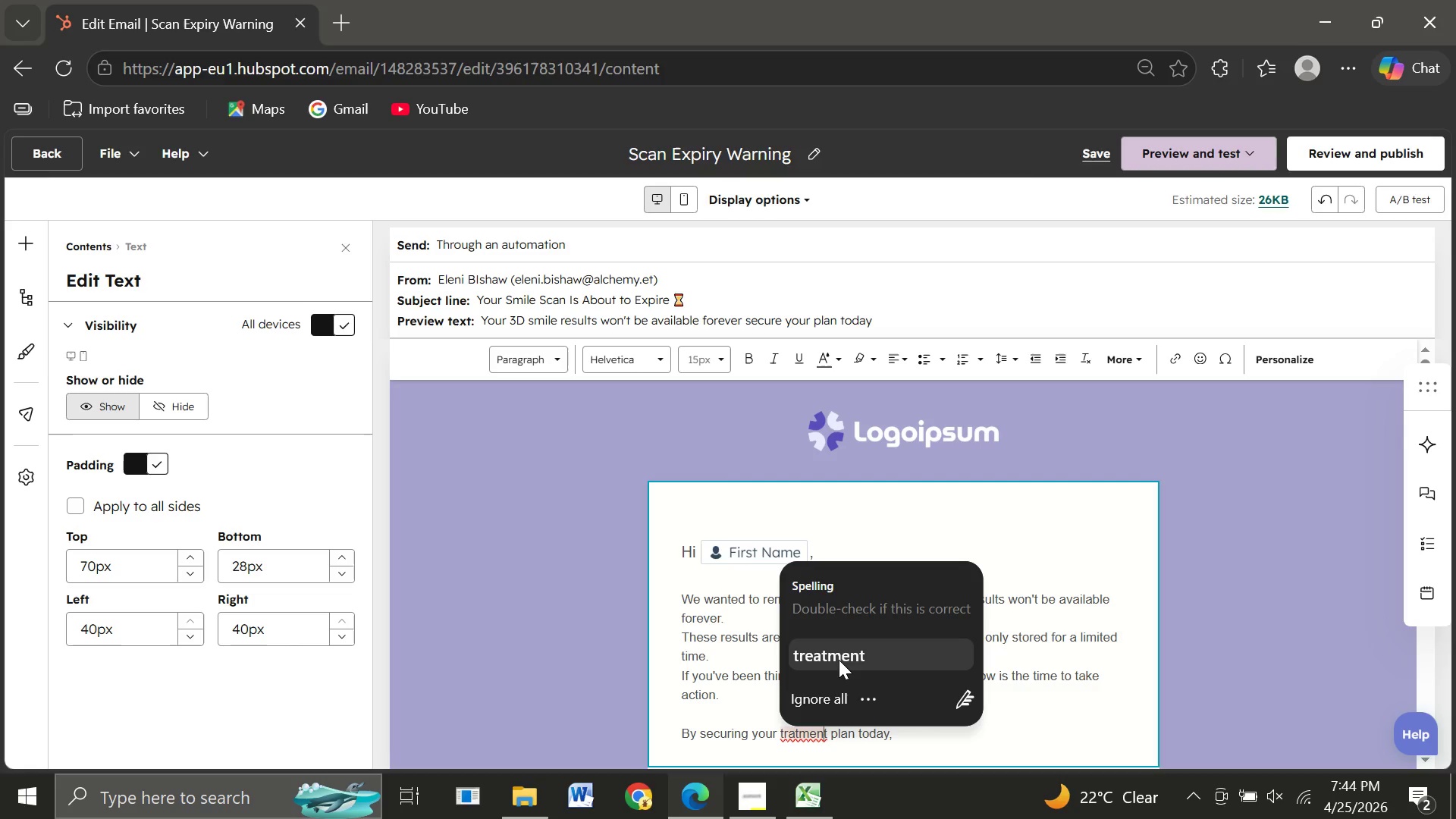 
left_click([839, 658])
 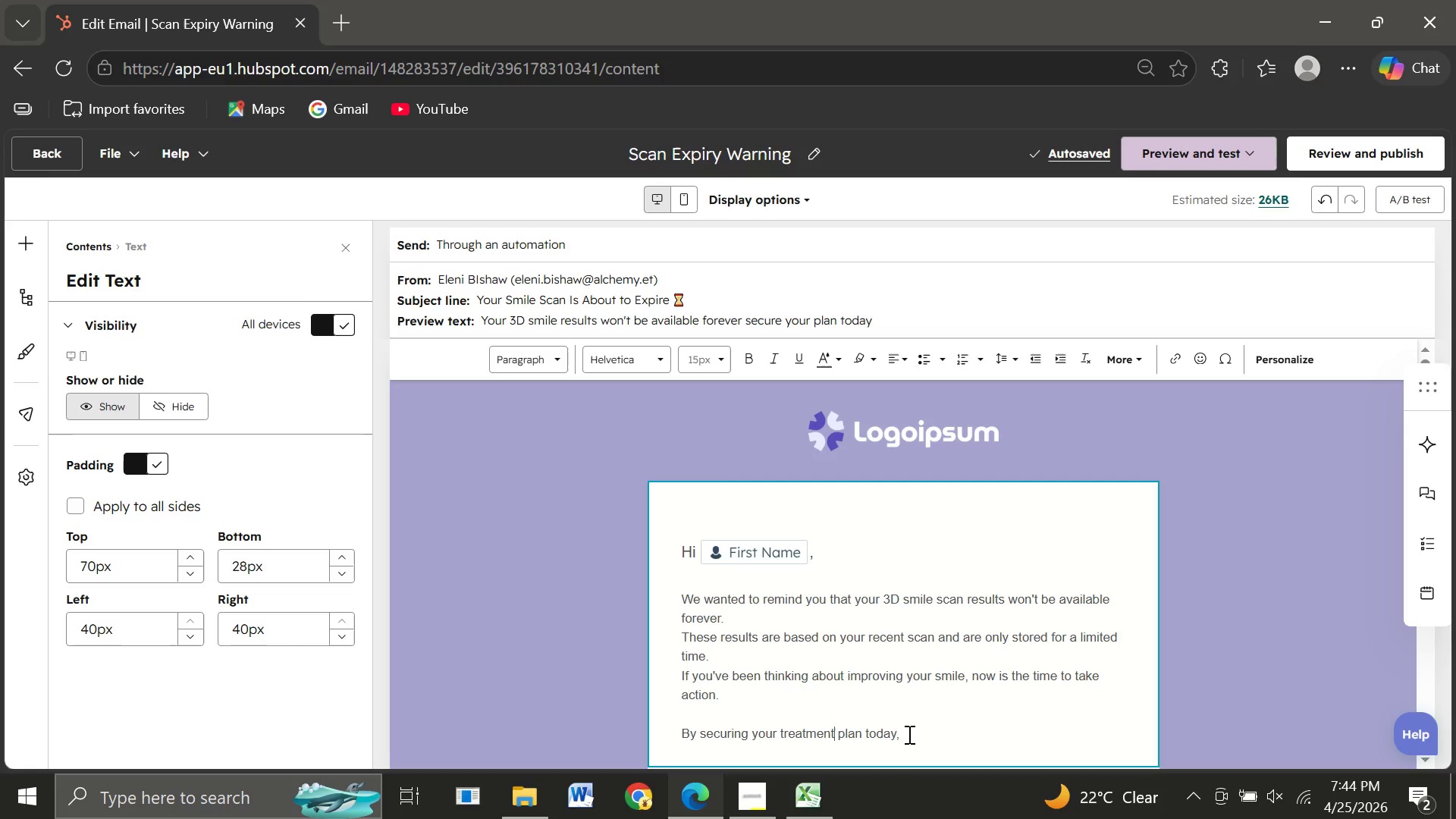 
left_click([908, 730])
 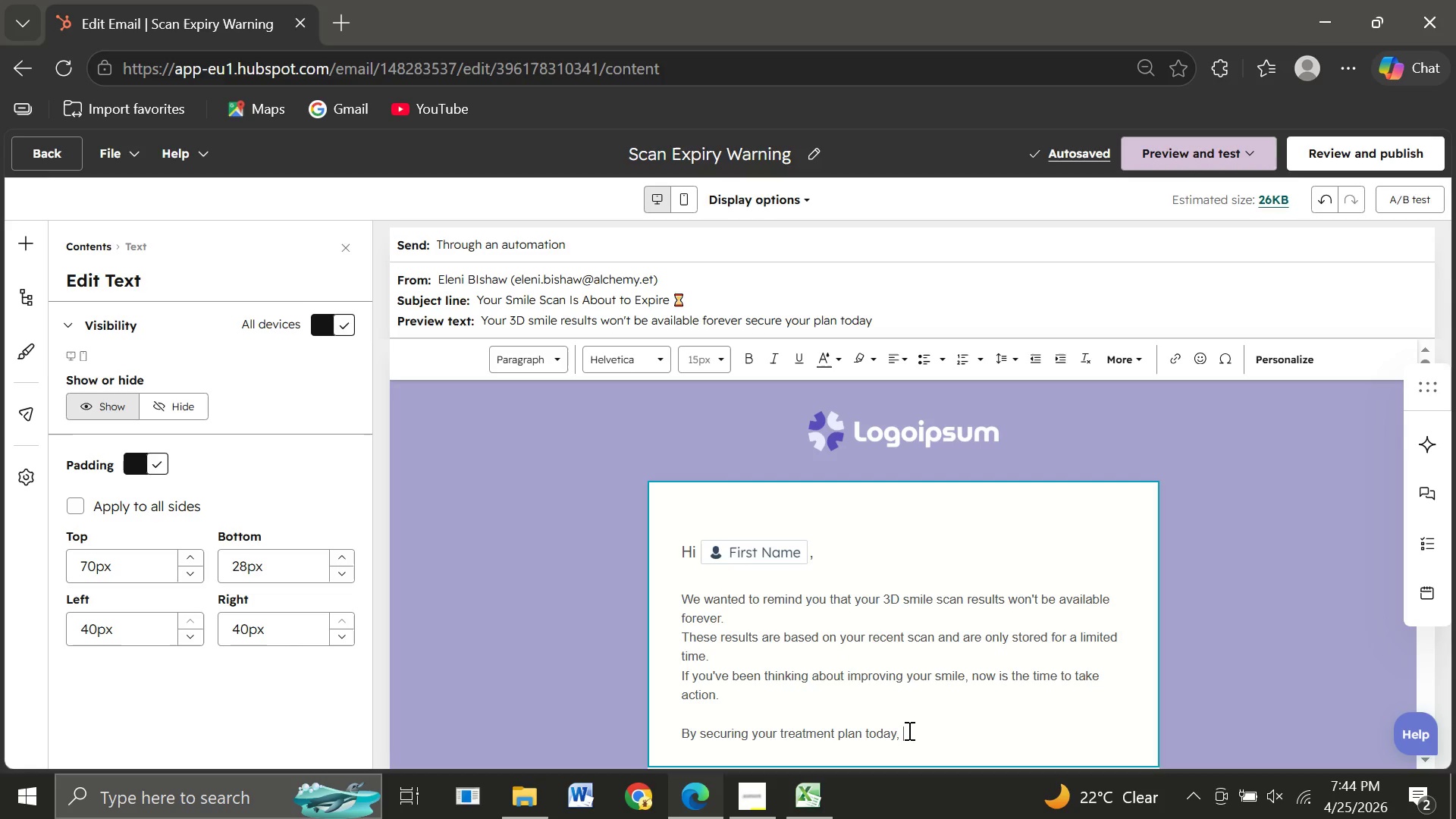 
type( you can )
key(Backspace)
type(:)
 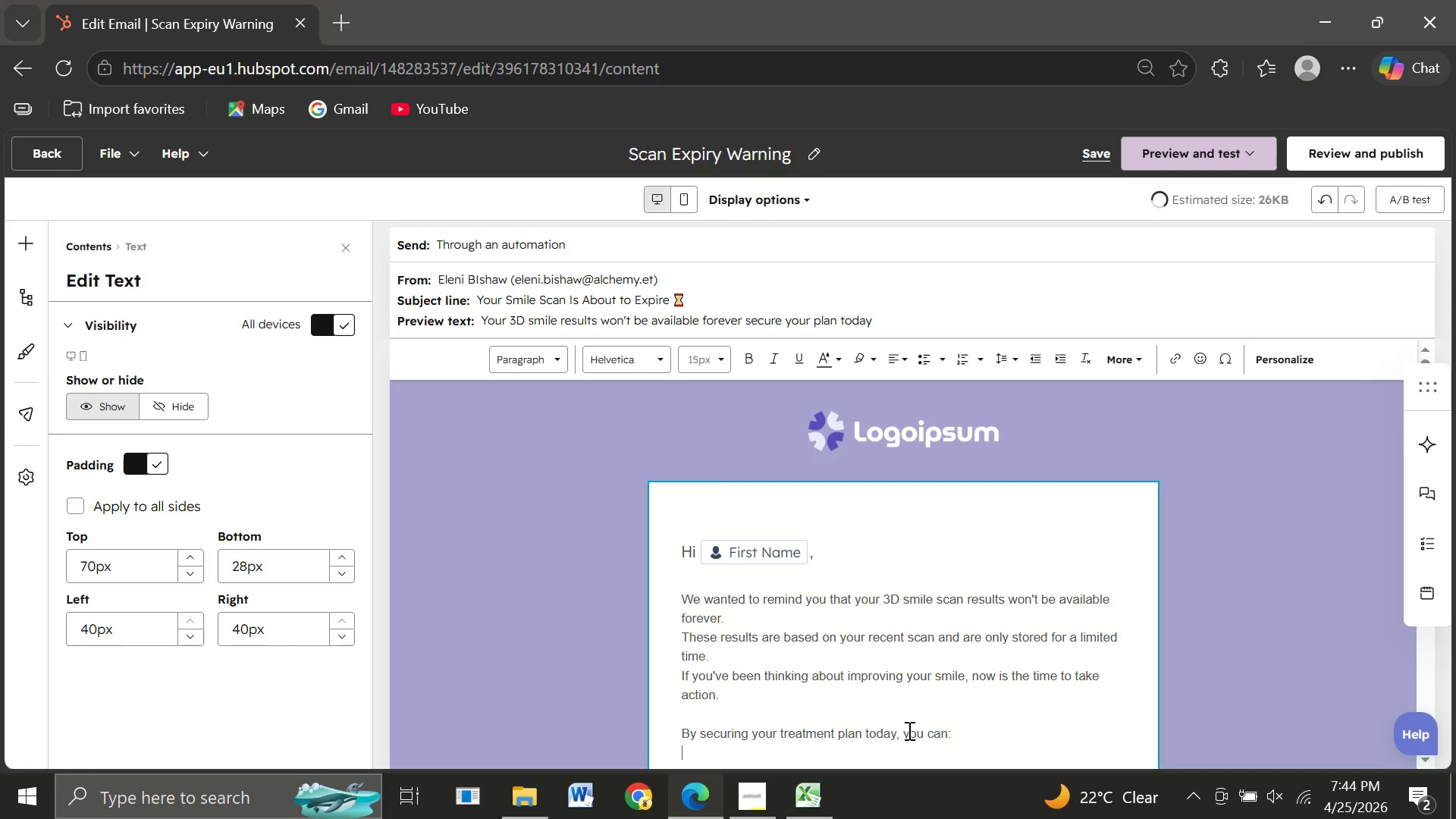 
 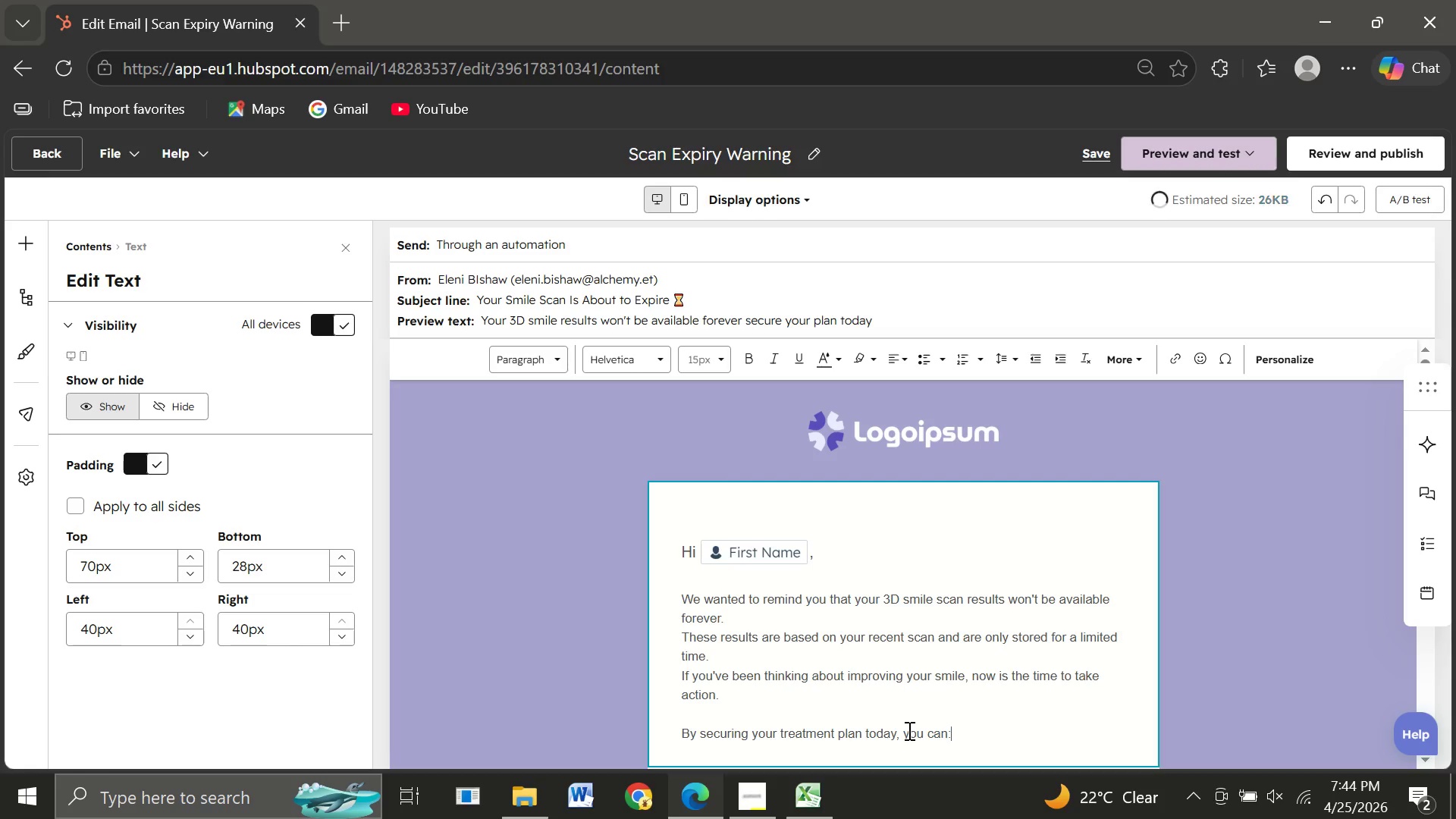 
key(Enter)
 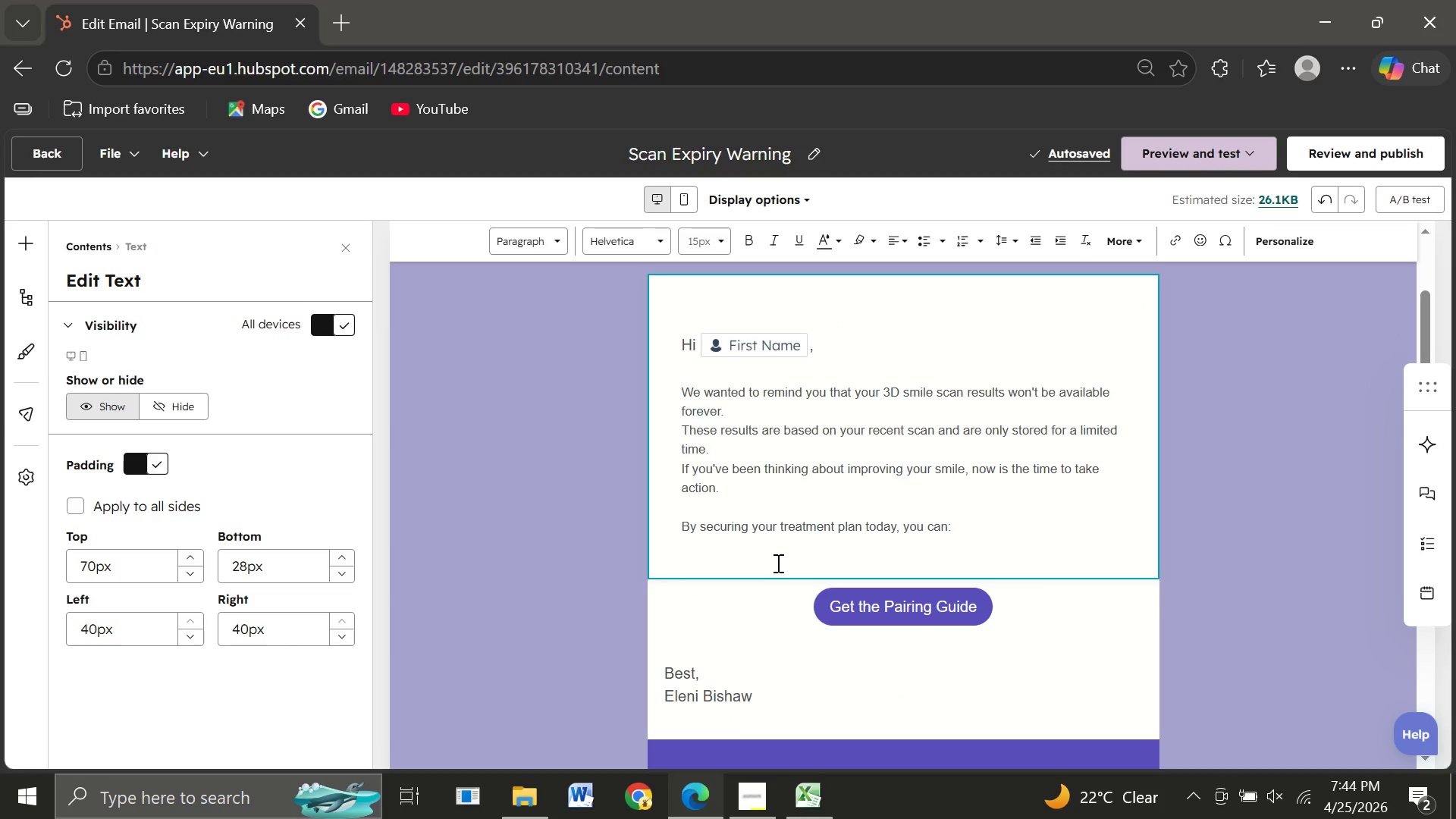 
wait(9.12)
 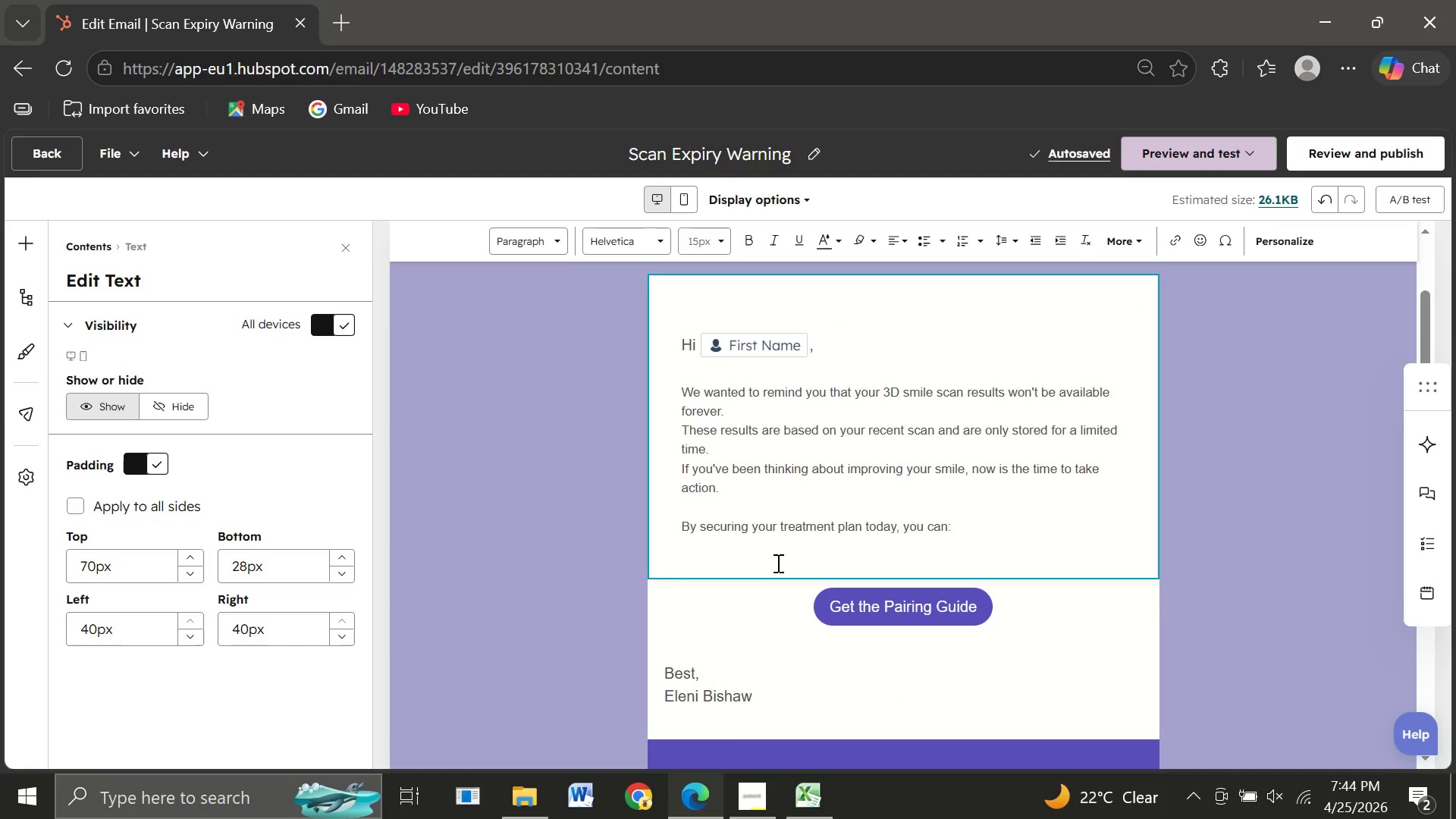 
left_click([1197, 244])
 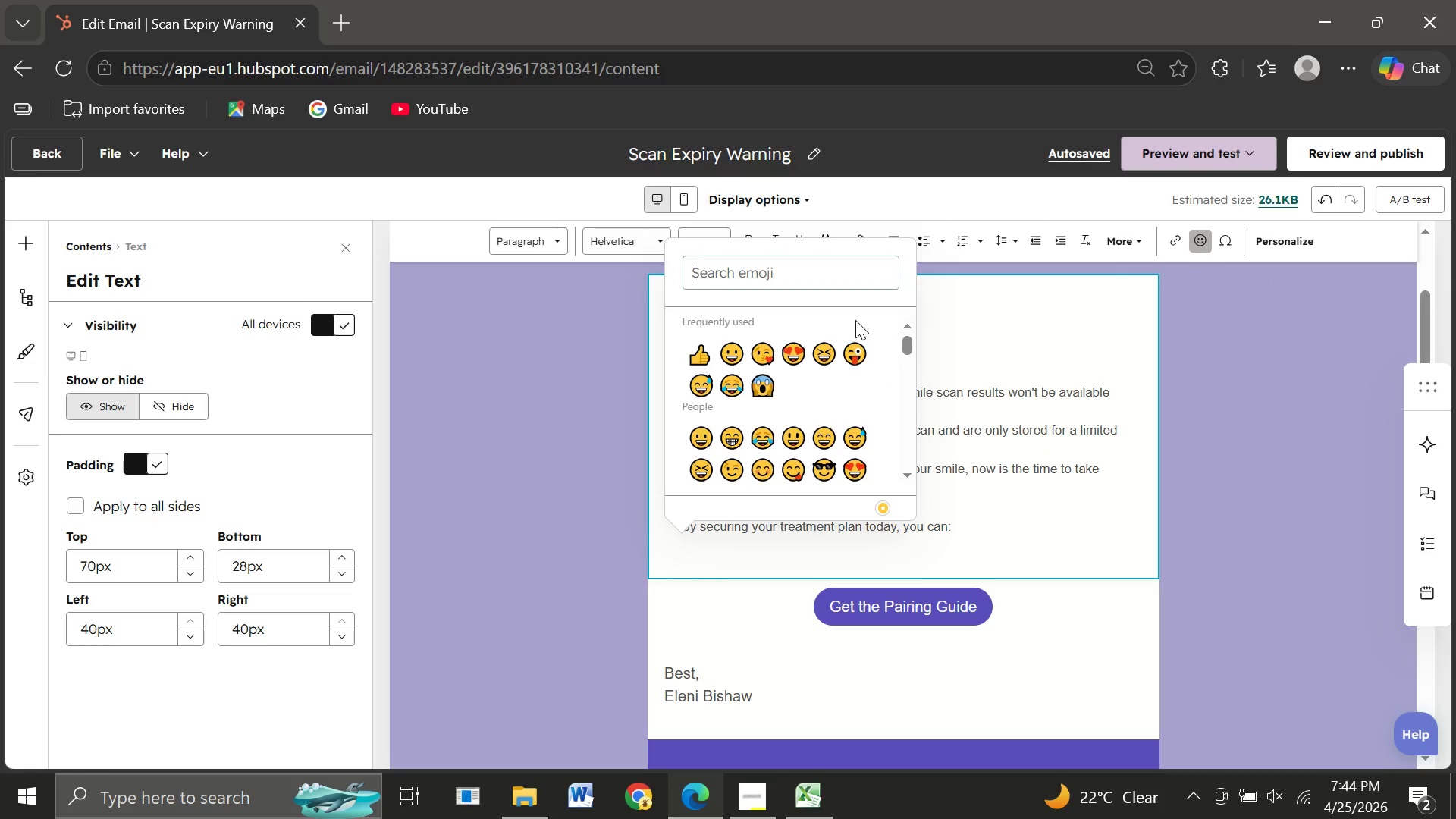 
mouse_move([710, 402])
 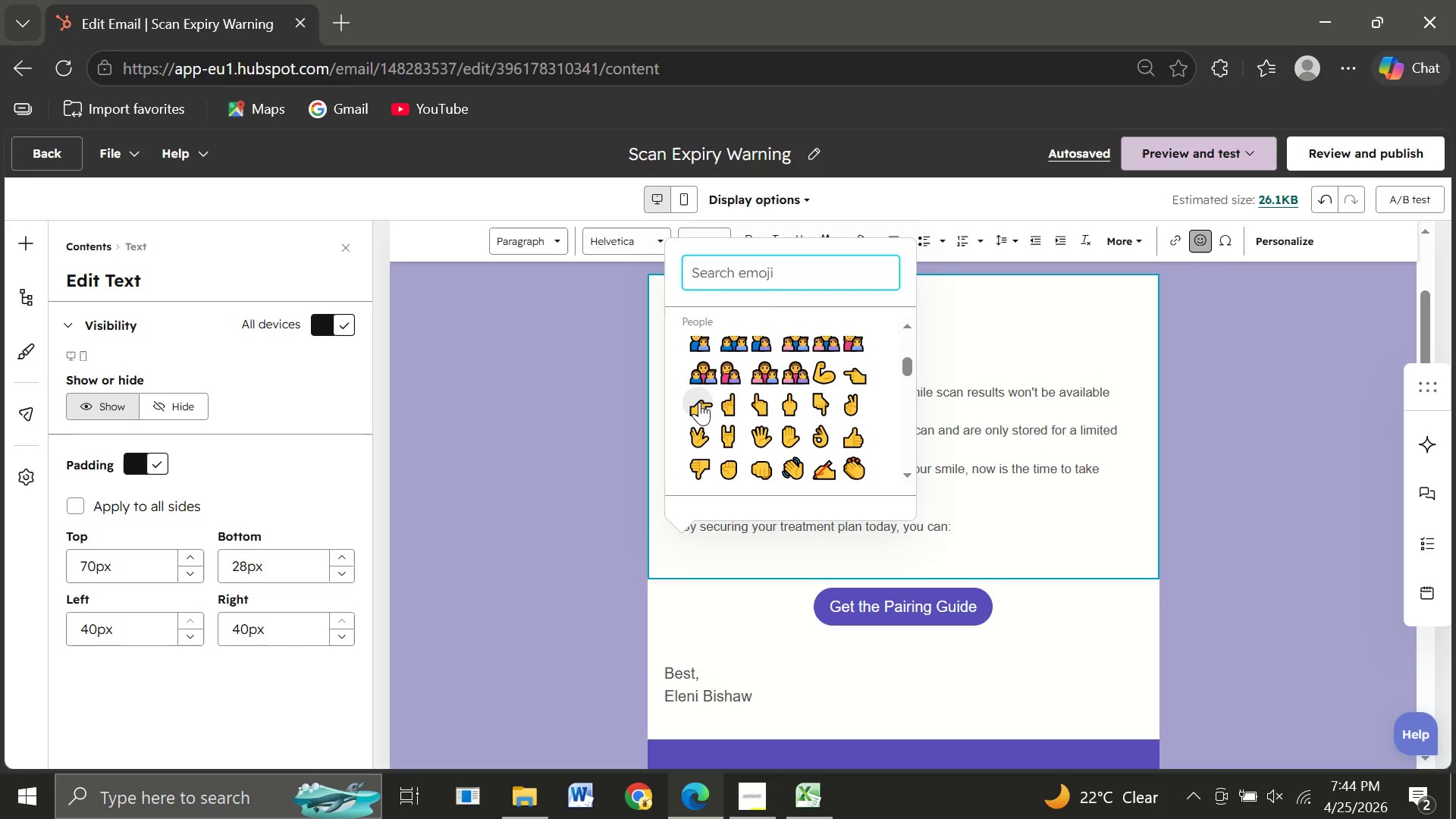 
left_click([699, 402])
 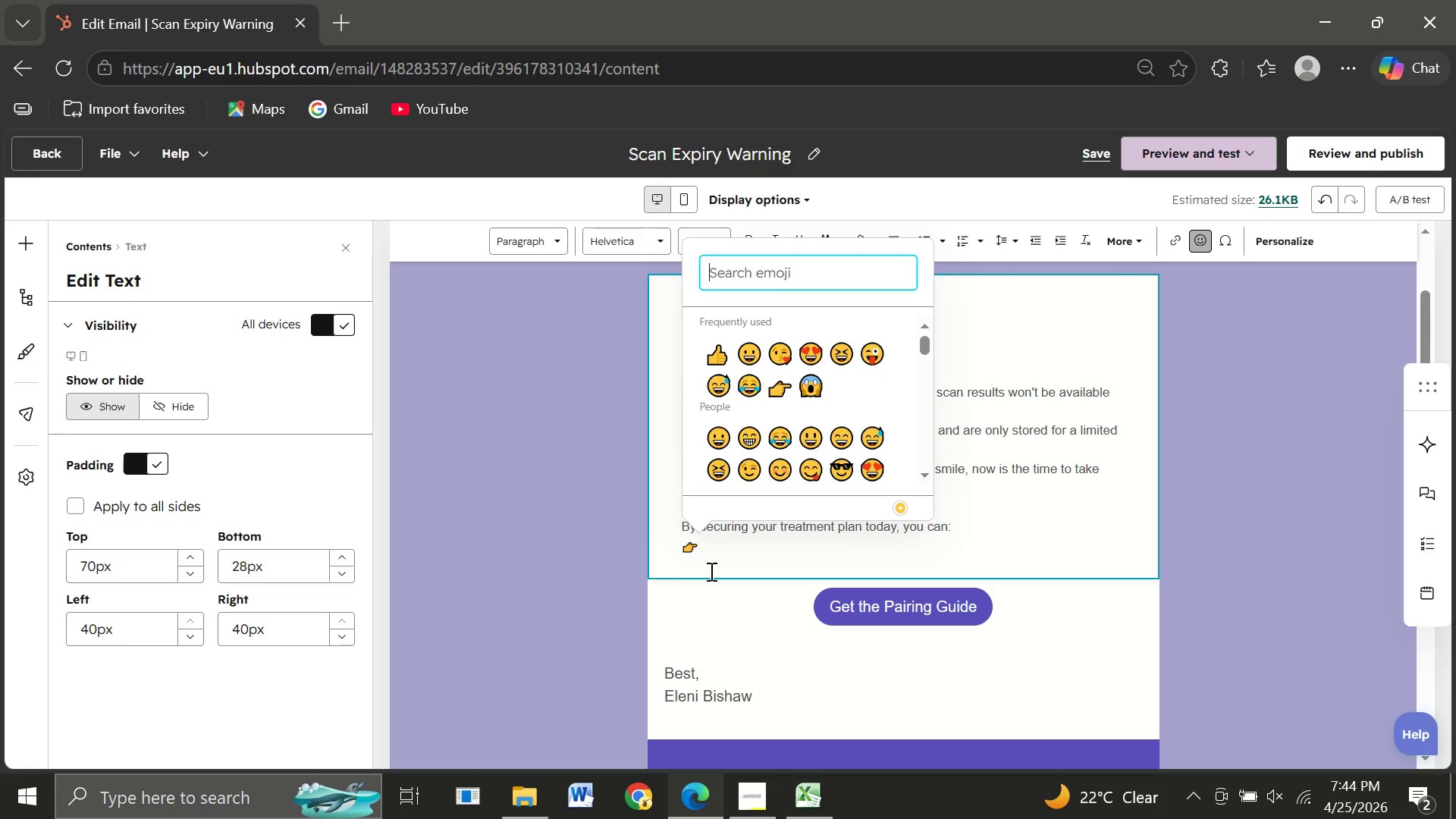 
left_click([718, 561])
 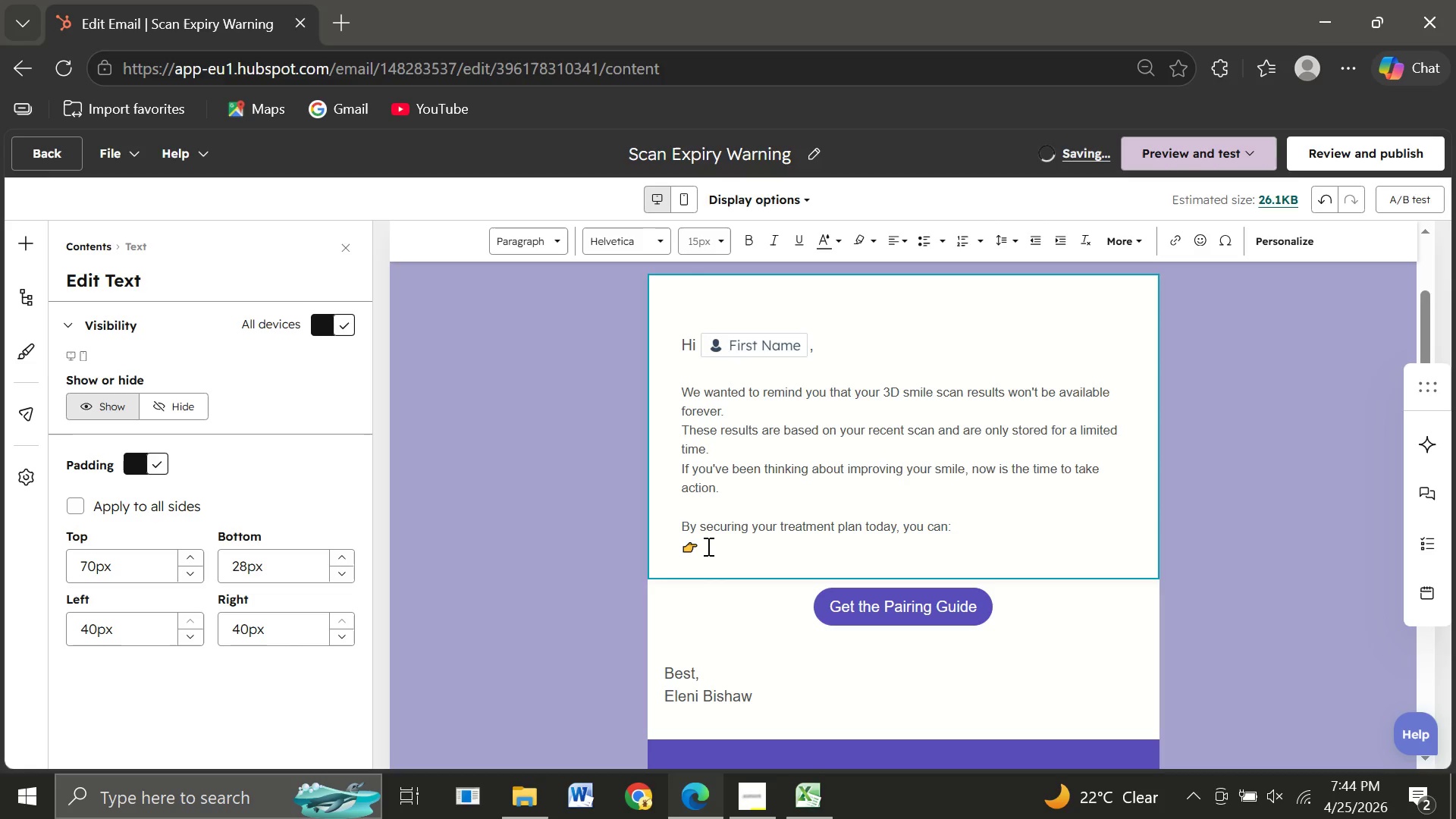 
left_click([707, 546])
 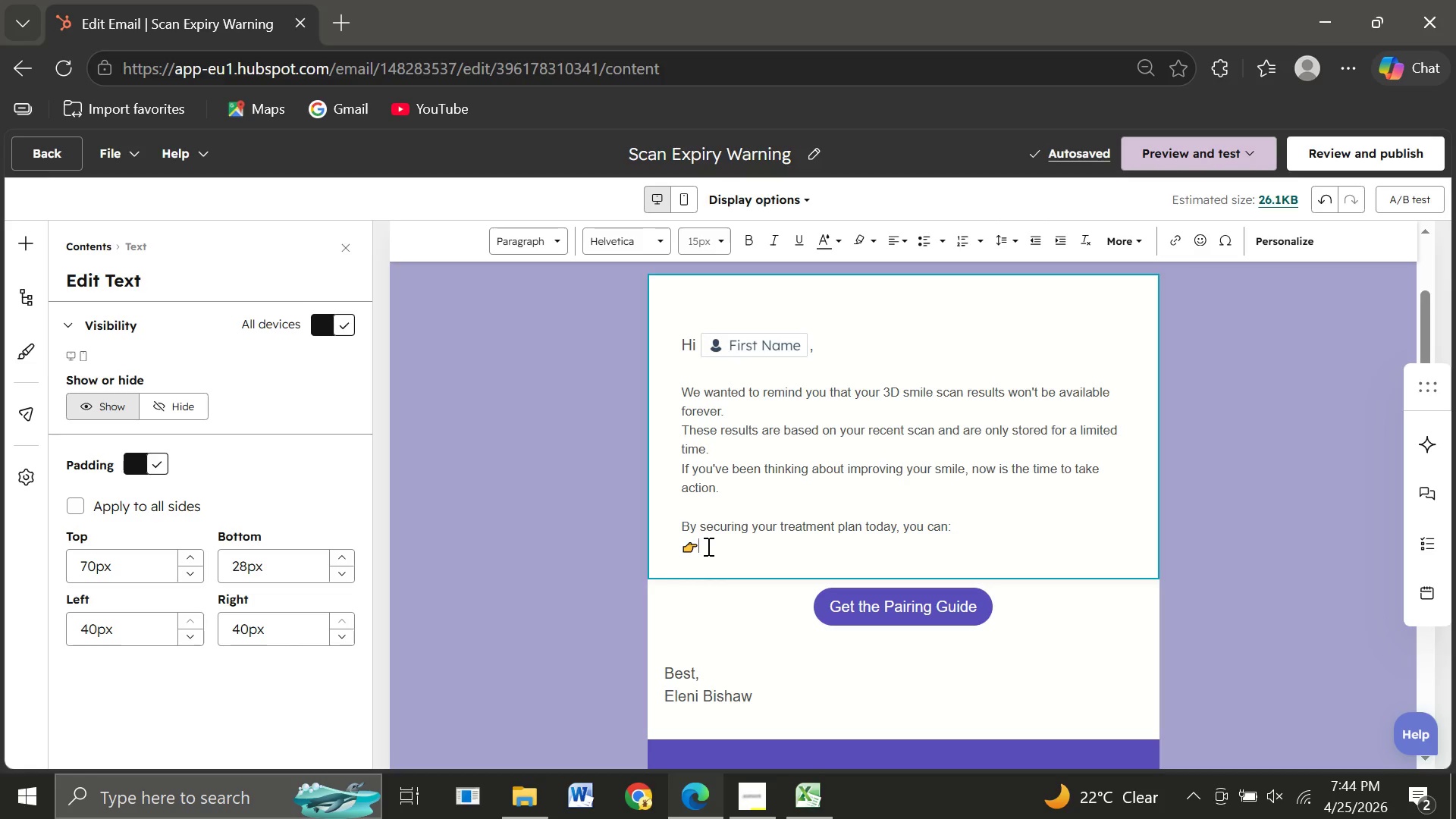 
type( Lock in your personalized results)
 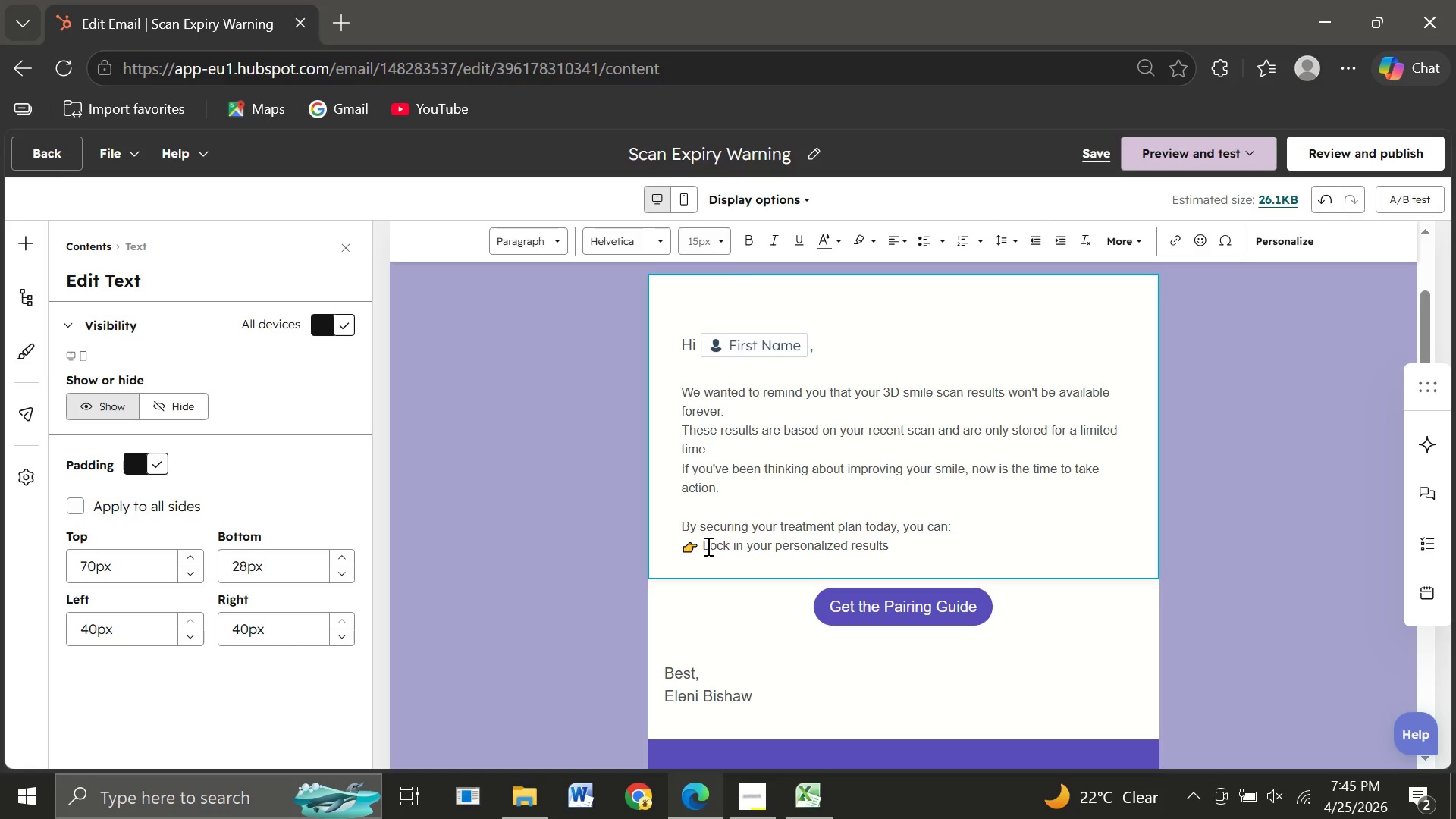 
key(Enter)
 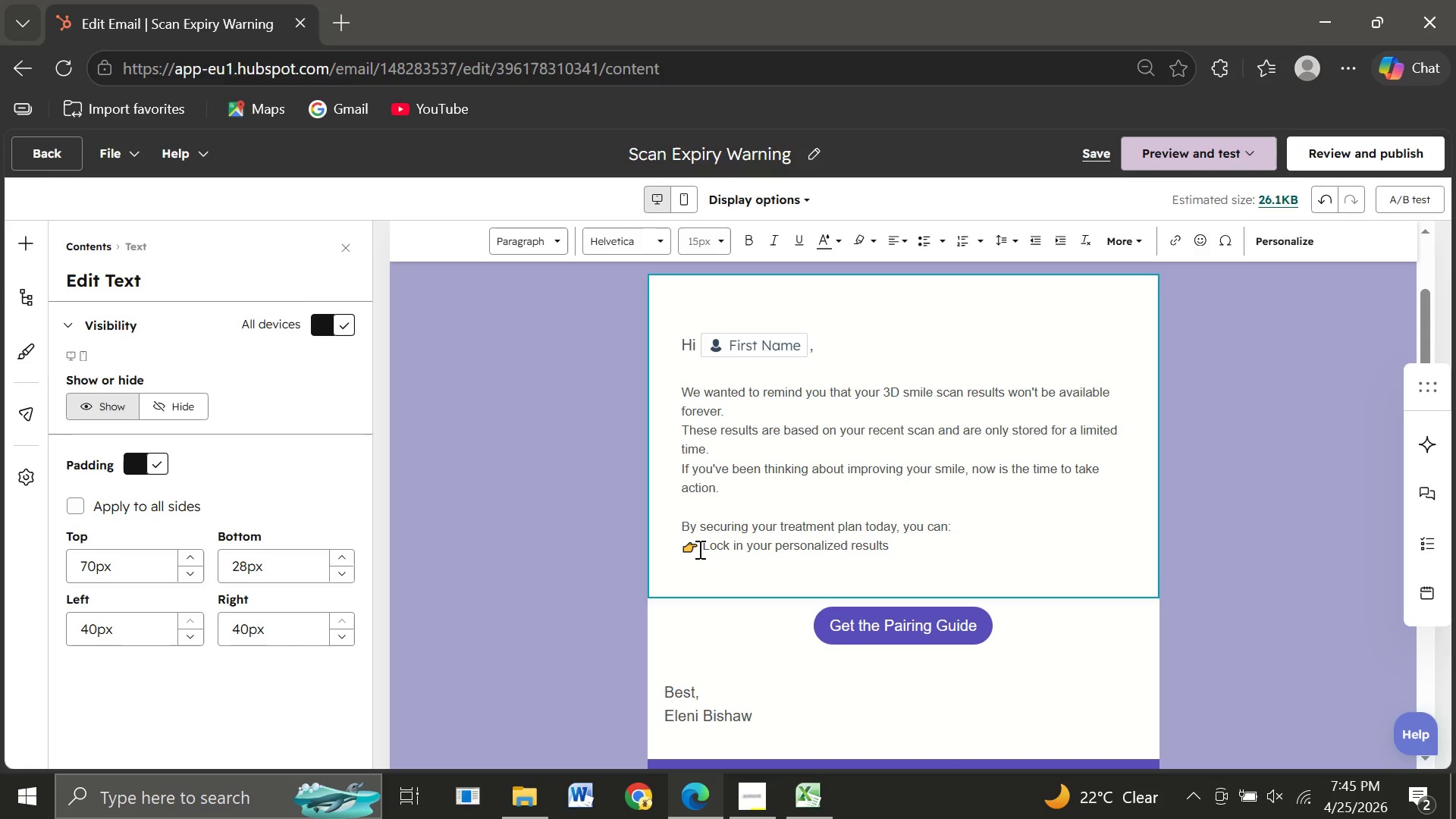 
left_click_drag(start_coordinate=[698, 548], to_coordinate=[685, 548])
 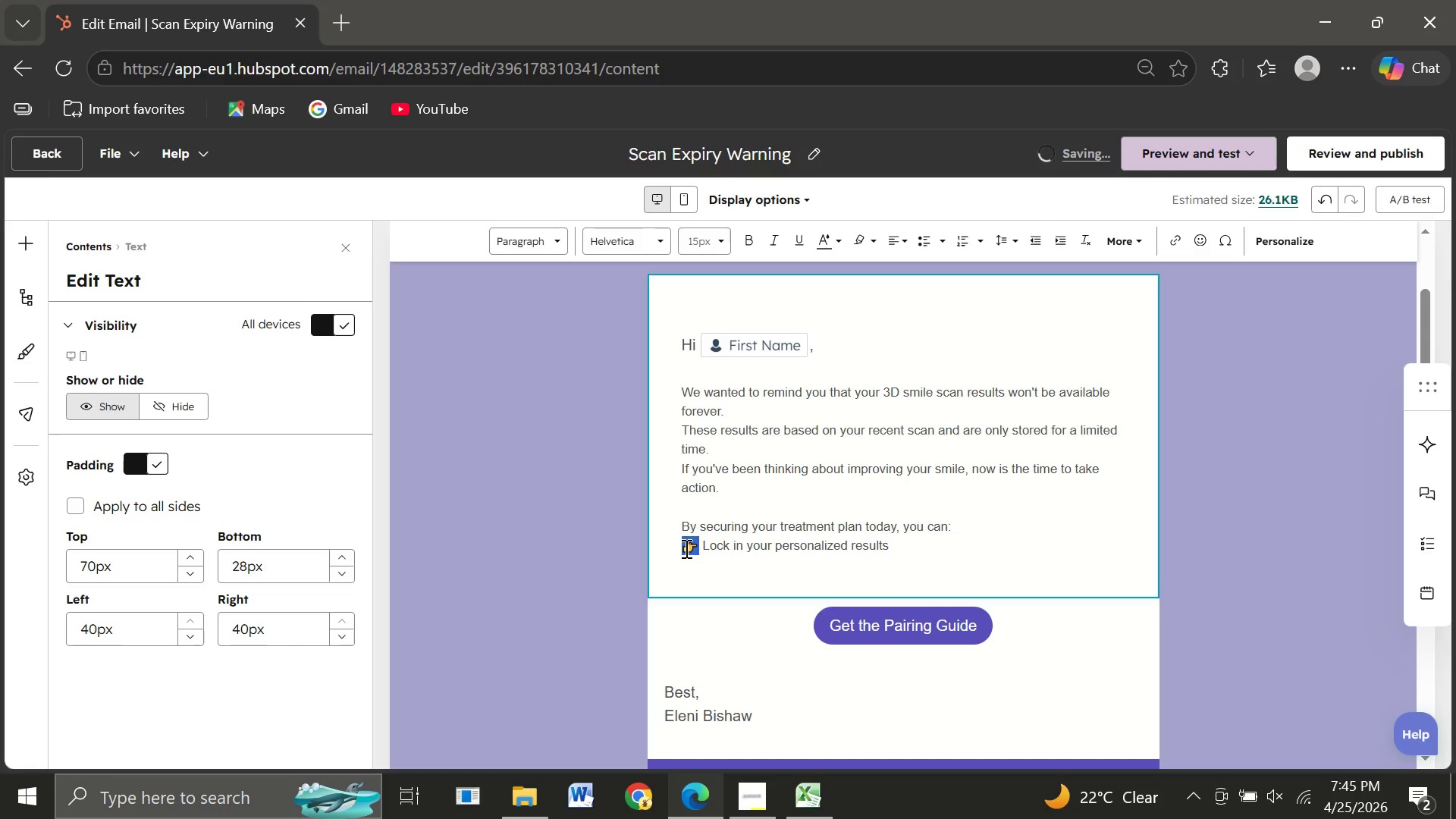 
key(Control+V)
 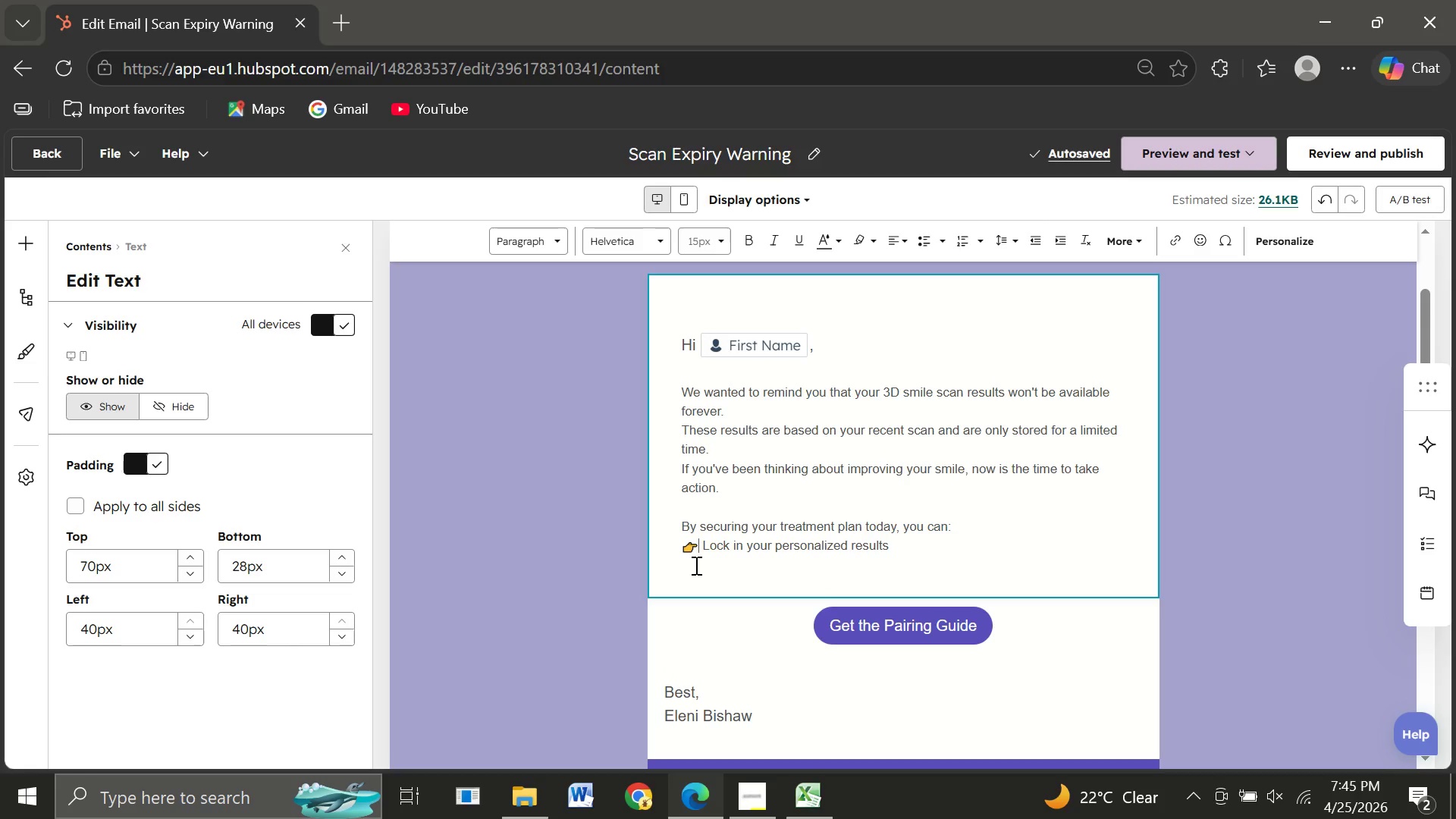 
left_click([695, 565])
 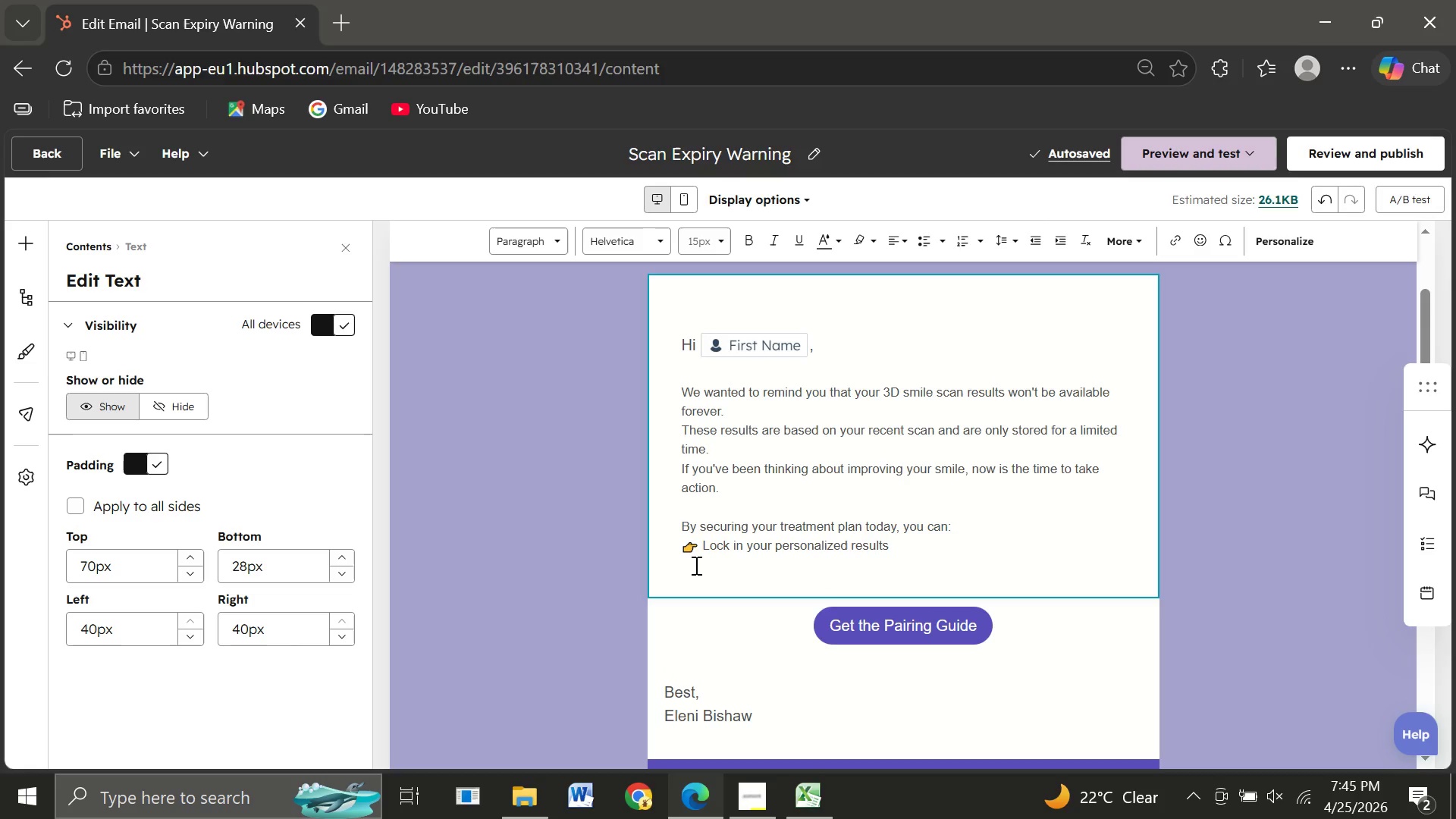 
key(Control+V)
 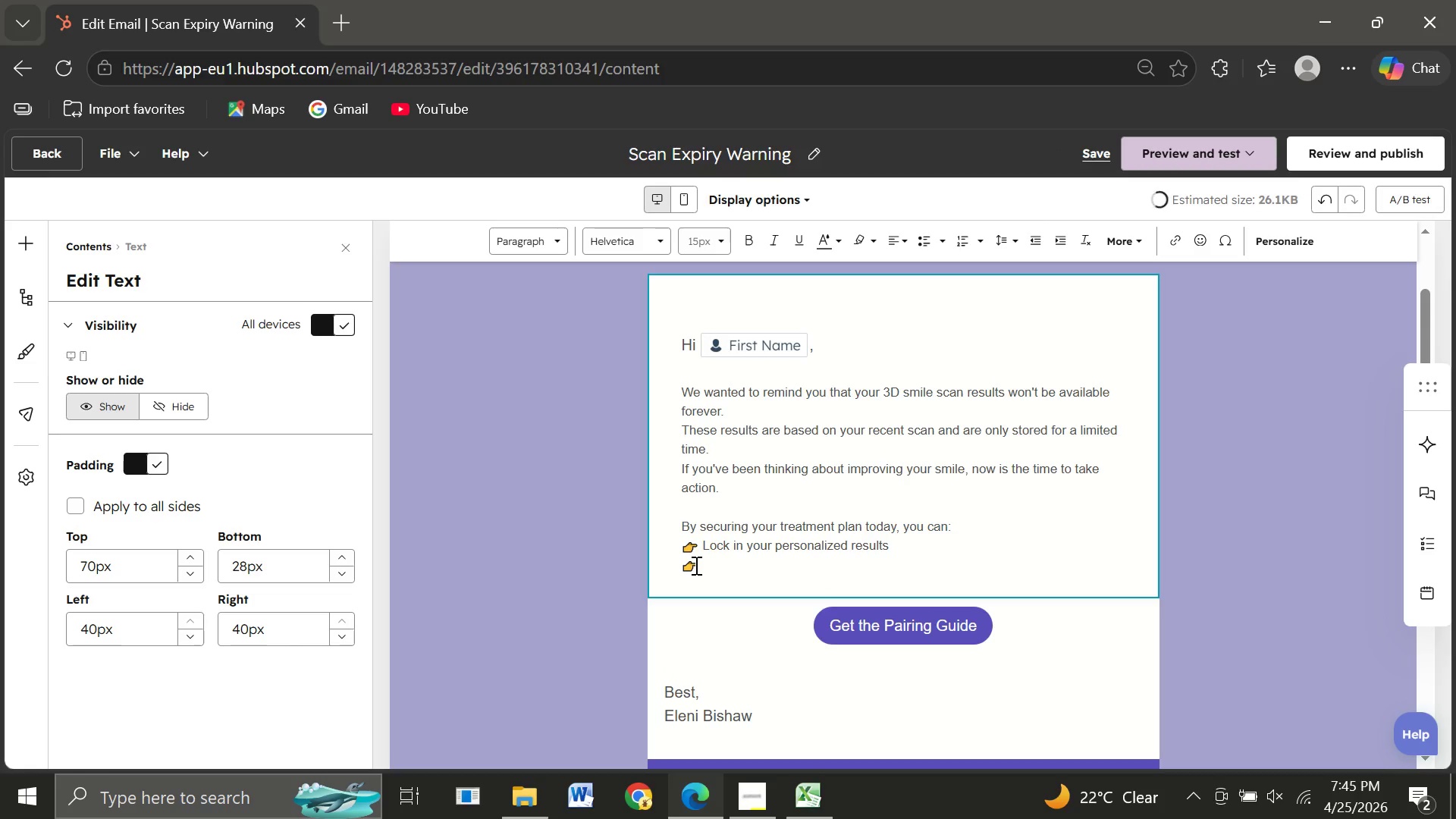 
type( Start your transformation sooner)
 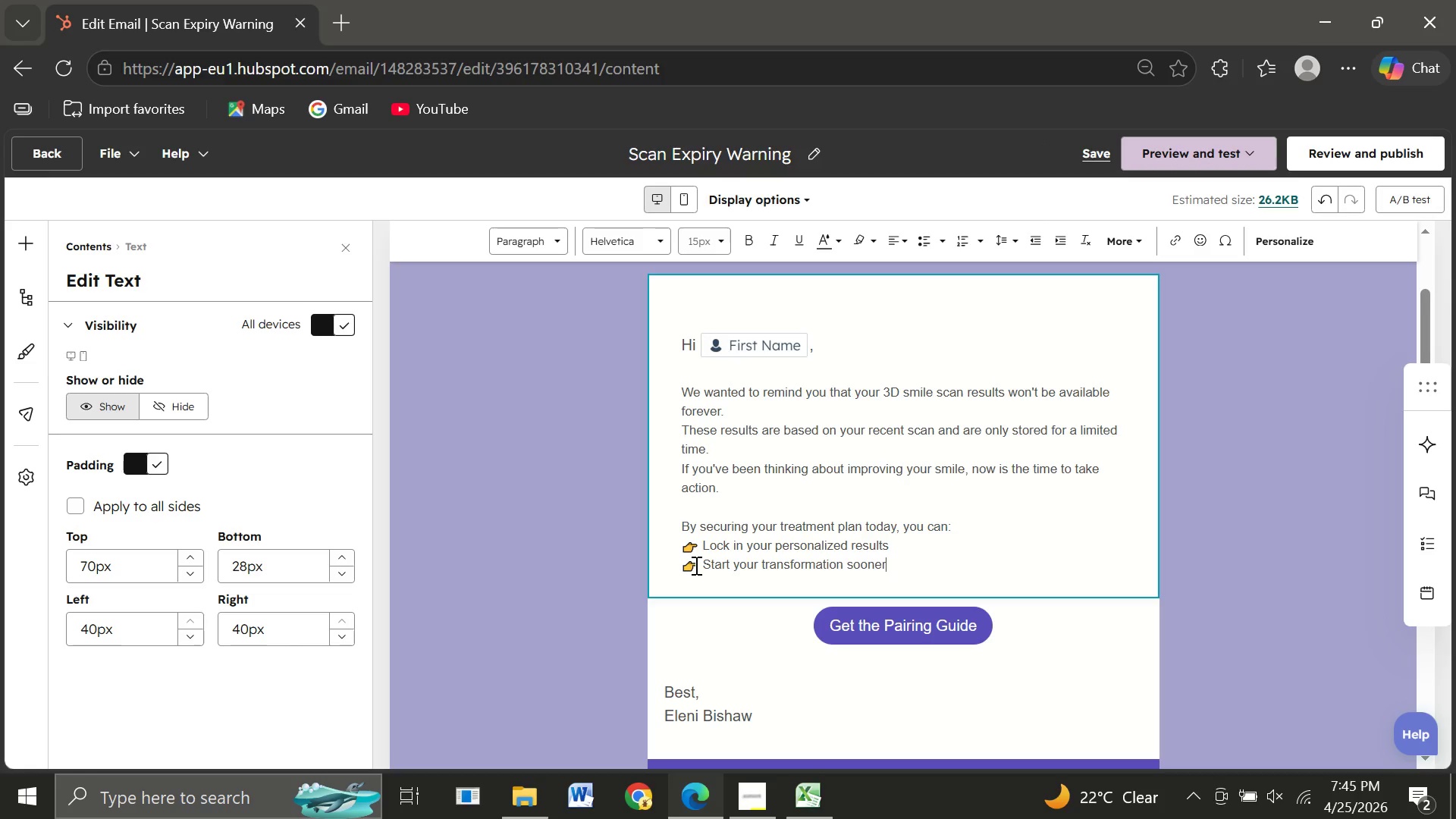 
key(Enter)
 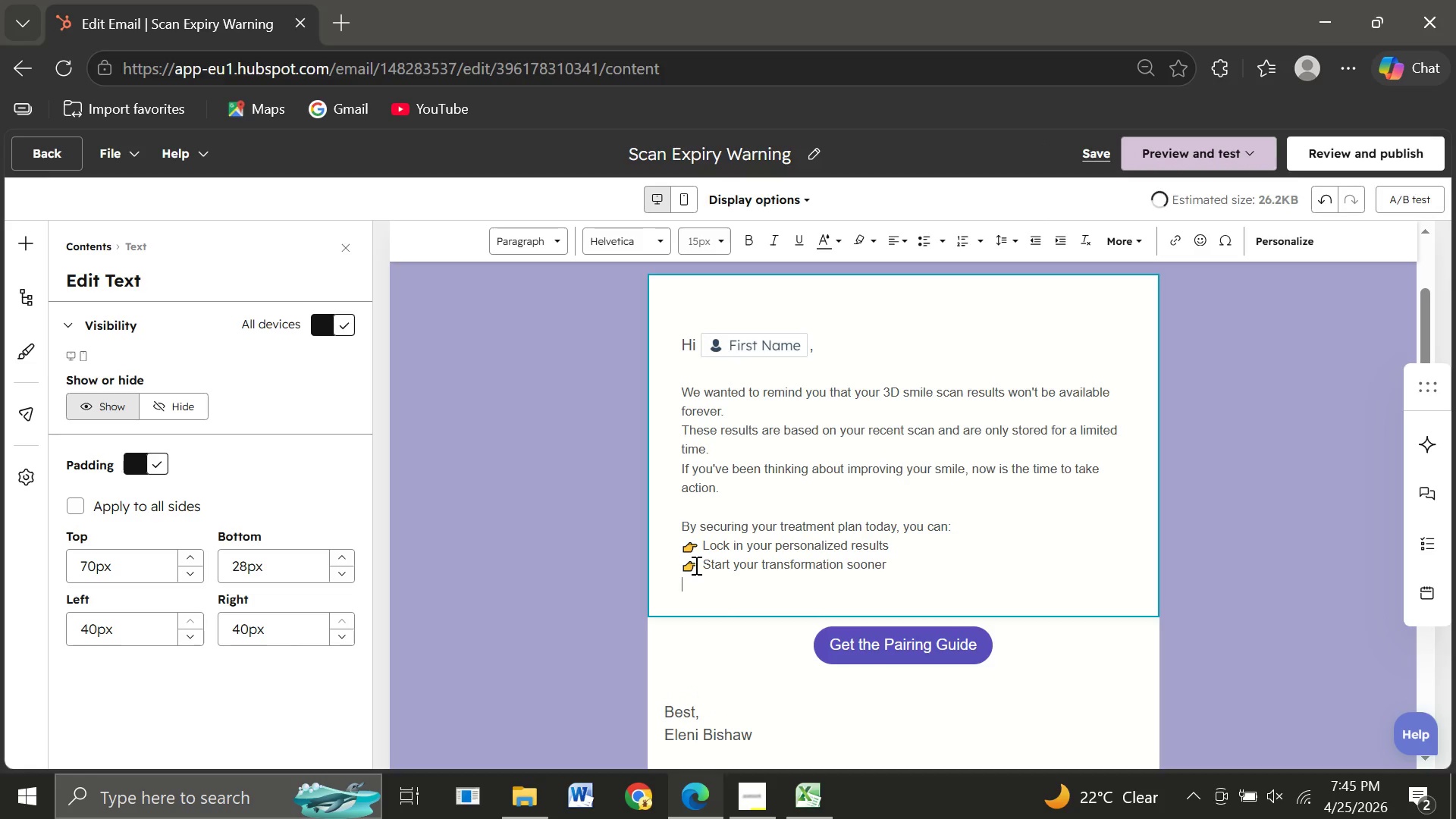 
type(Avoid needing a new scan in the future)
 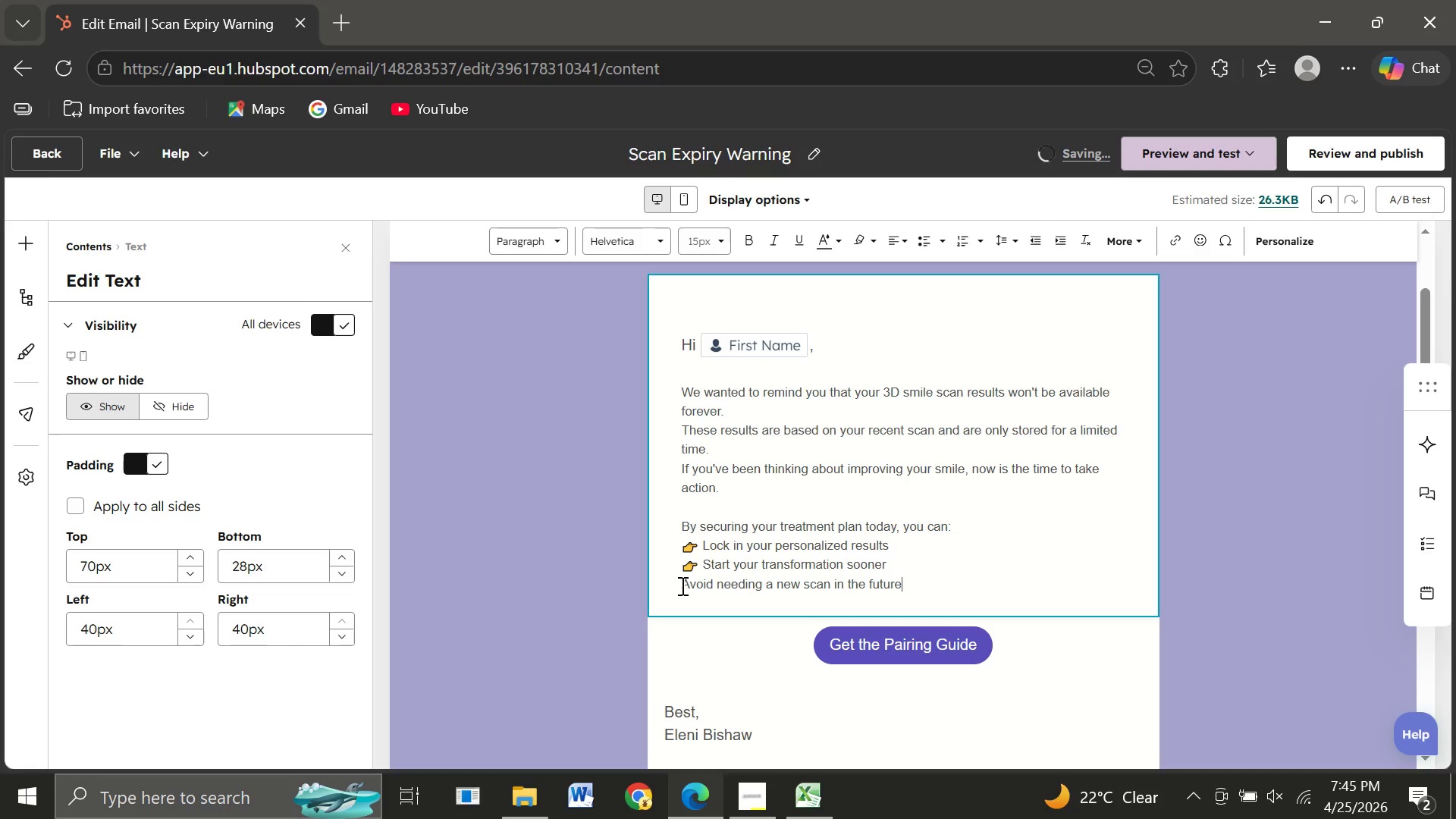 
wait(5.19)
 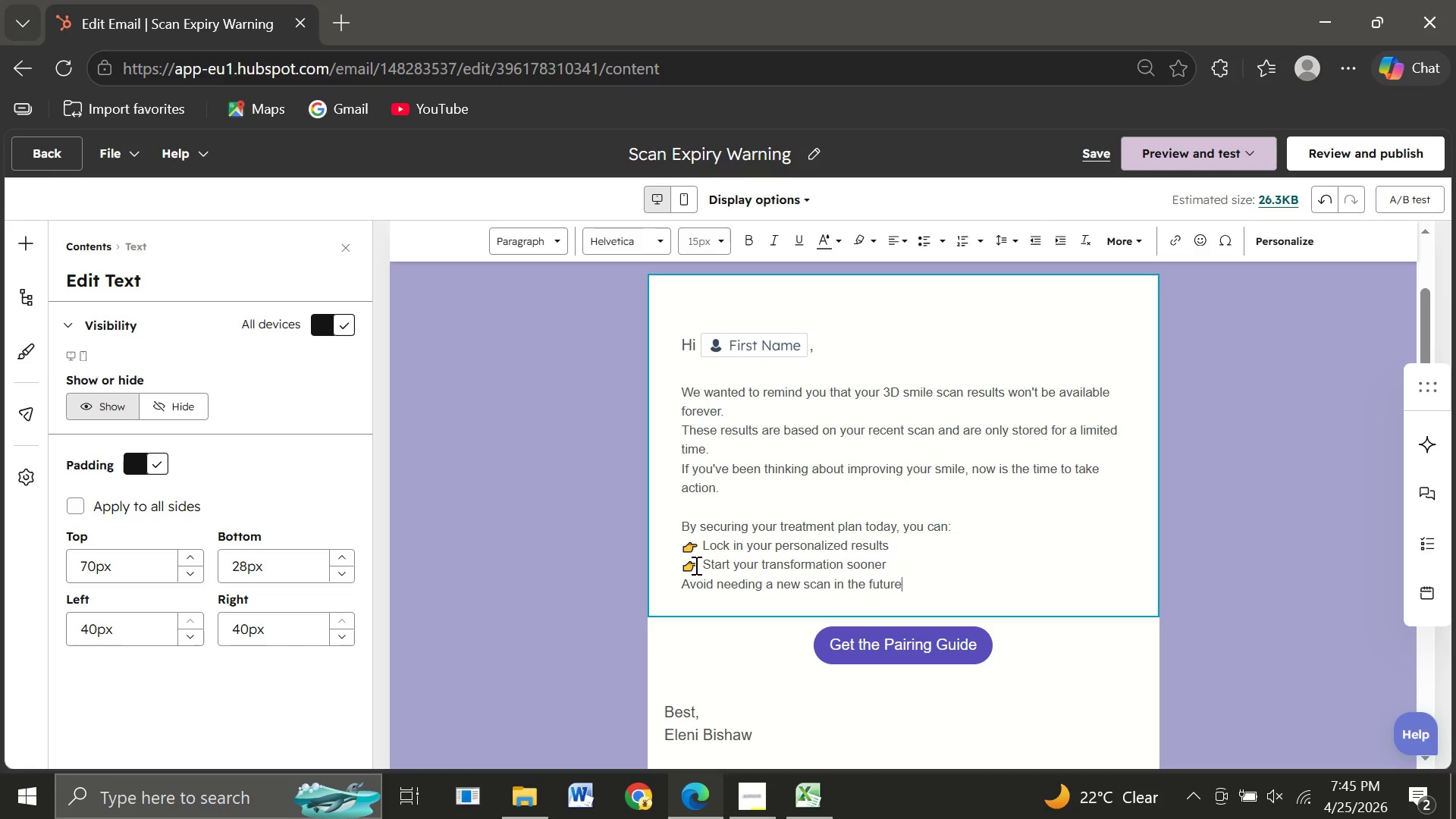 
key(Control+V)
 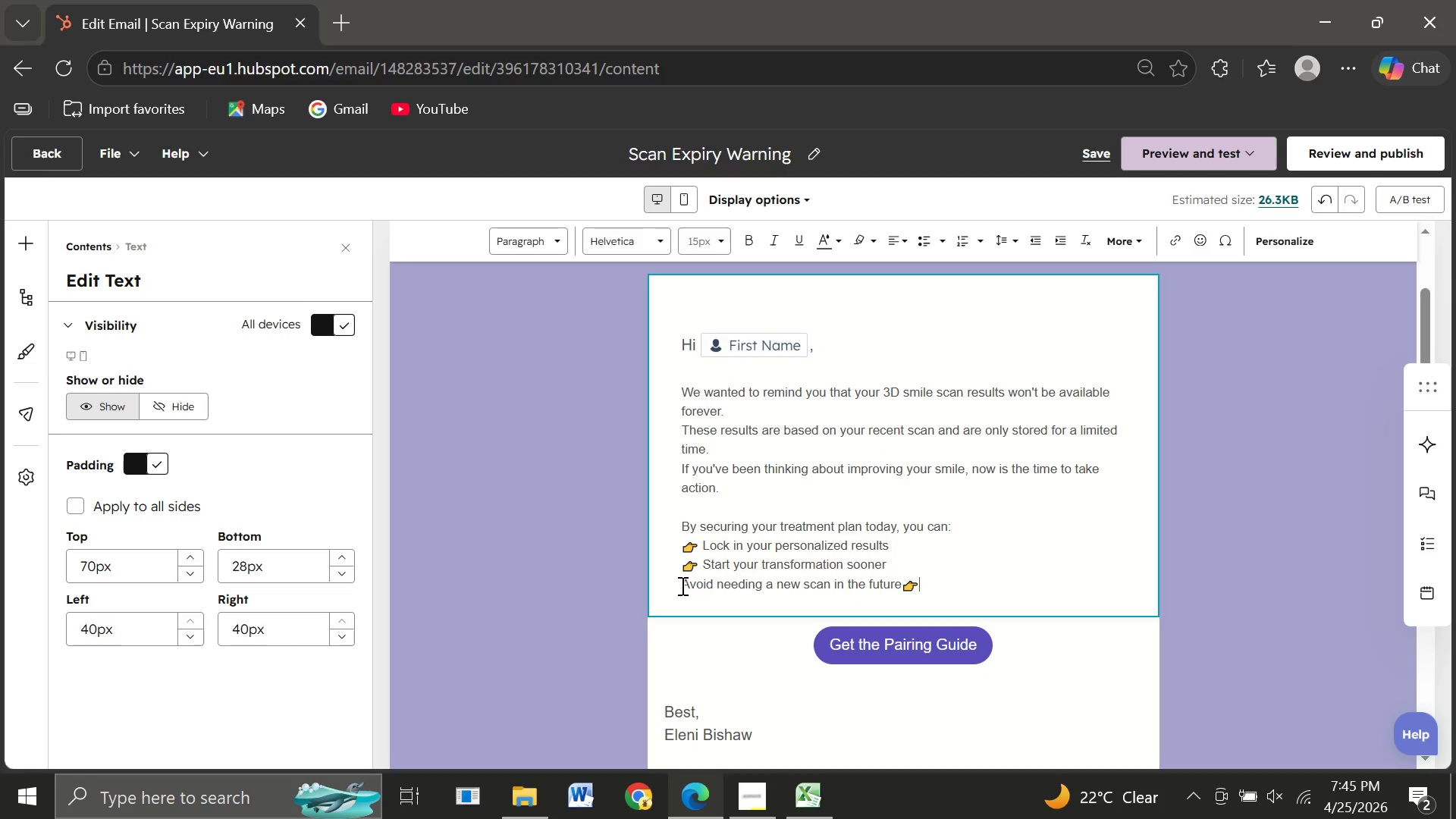 
key(Backspace)
 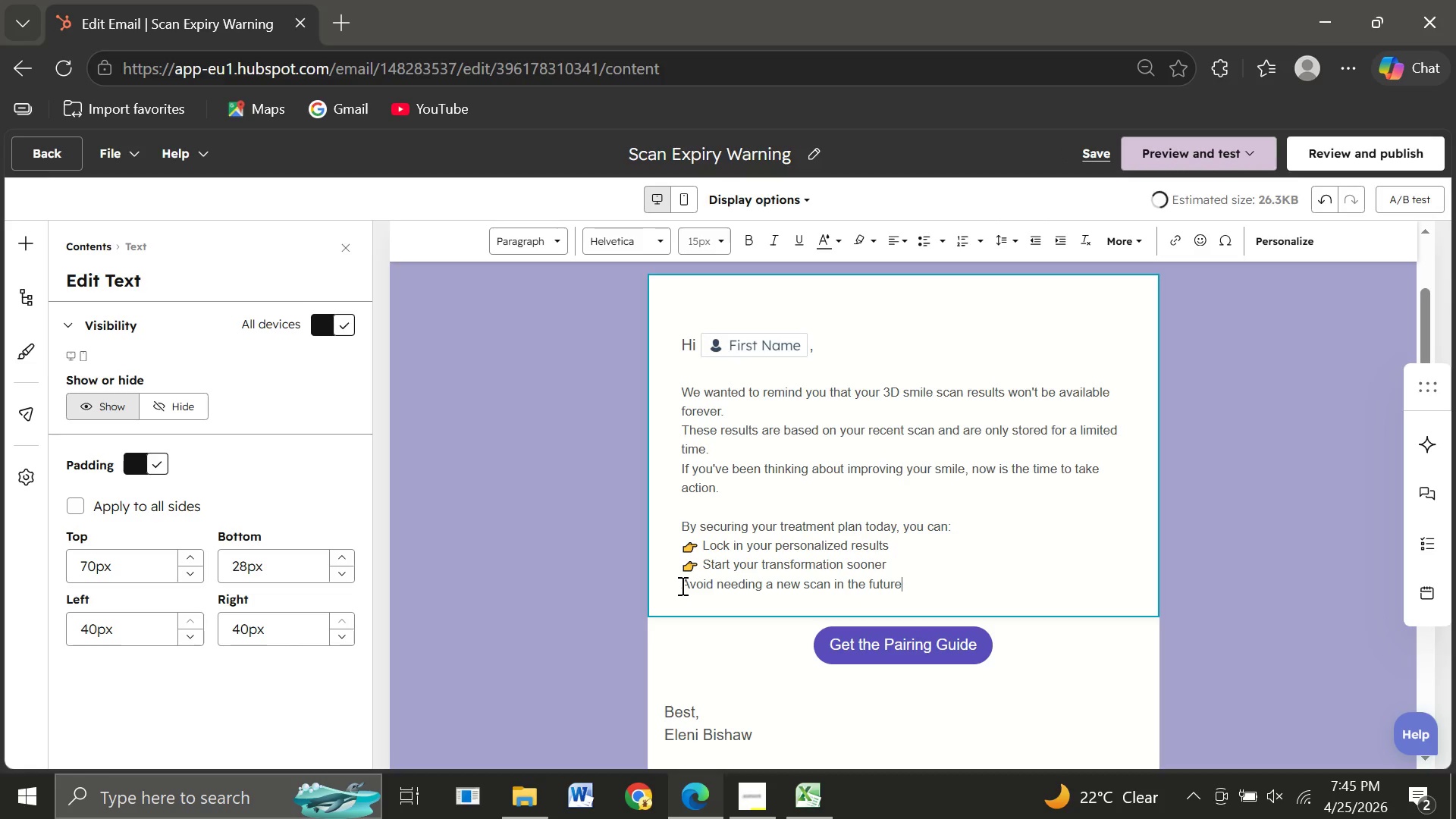 
left_click([681, 585])
 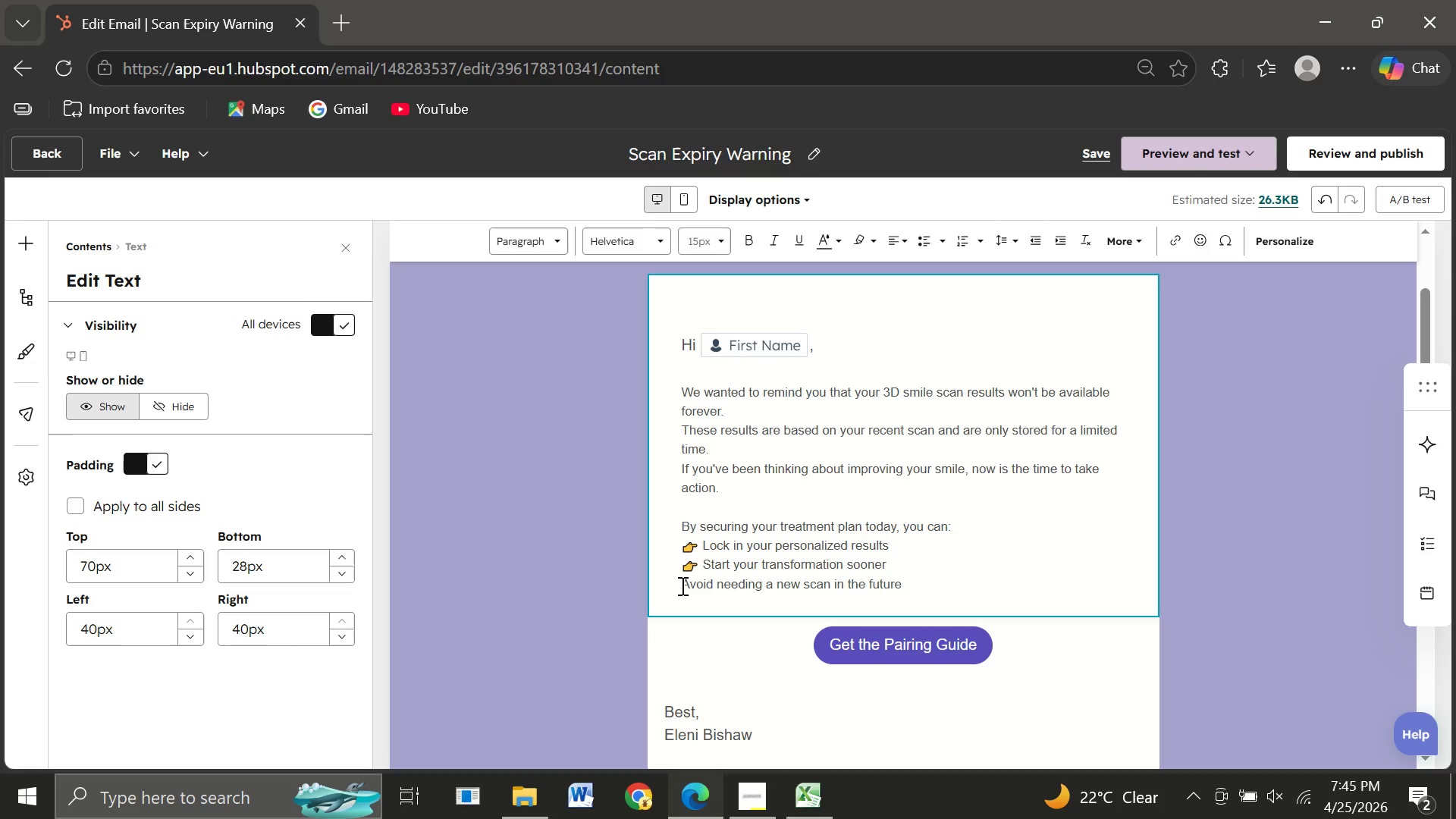 
key(Control+V)
 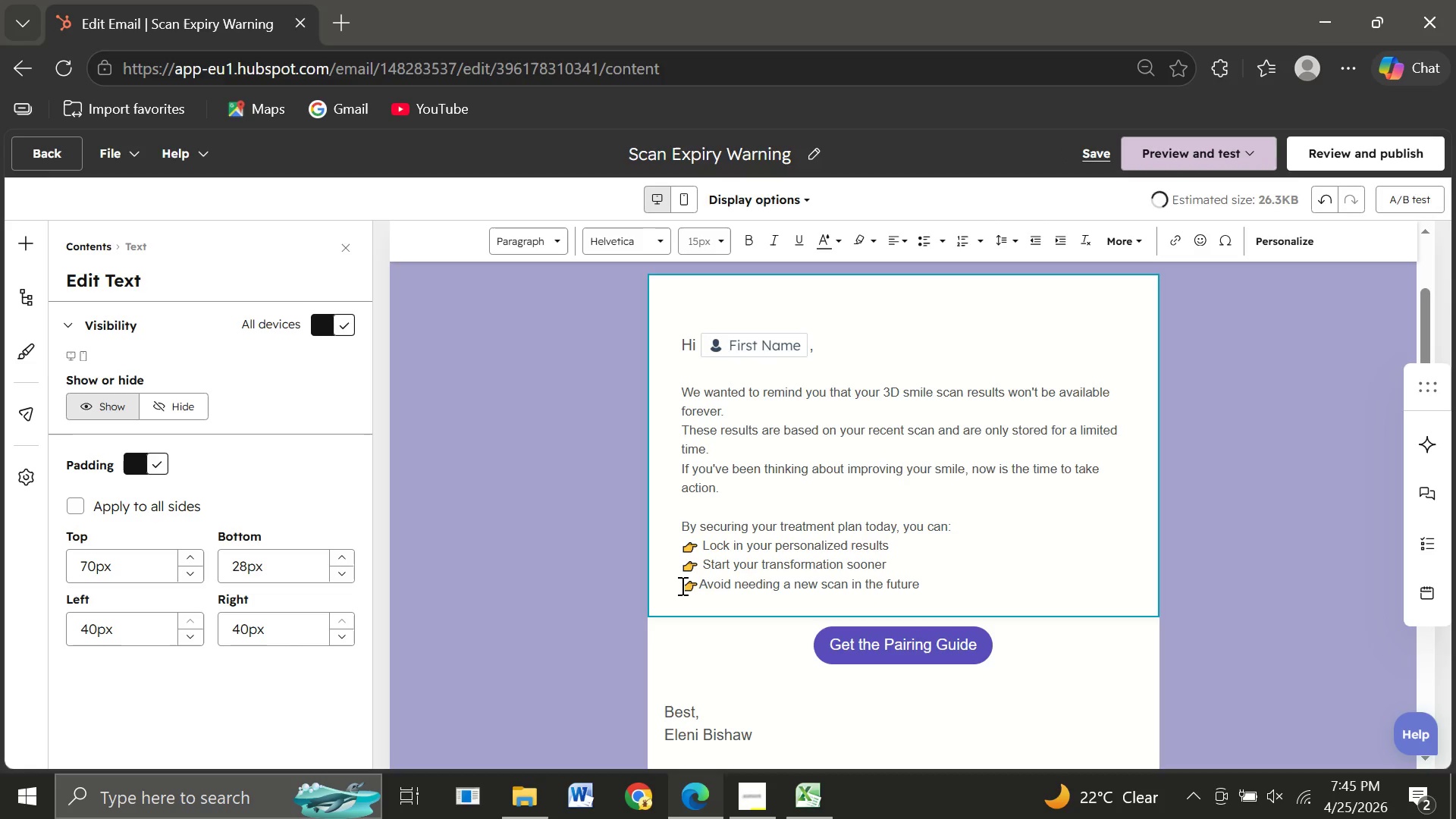 
key(Space)
 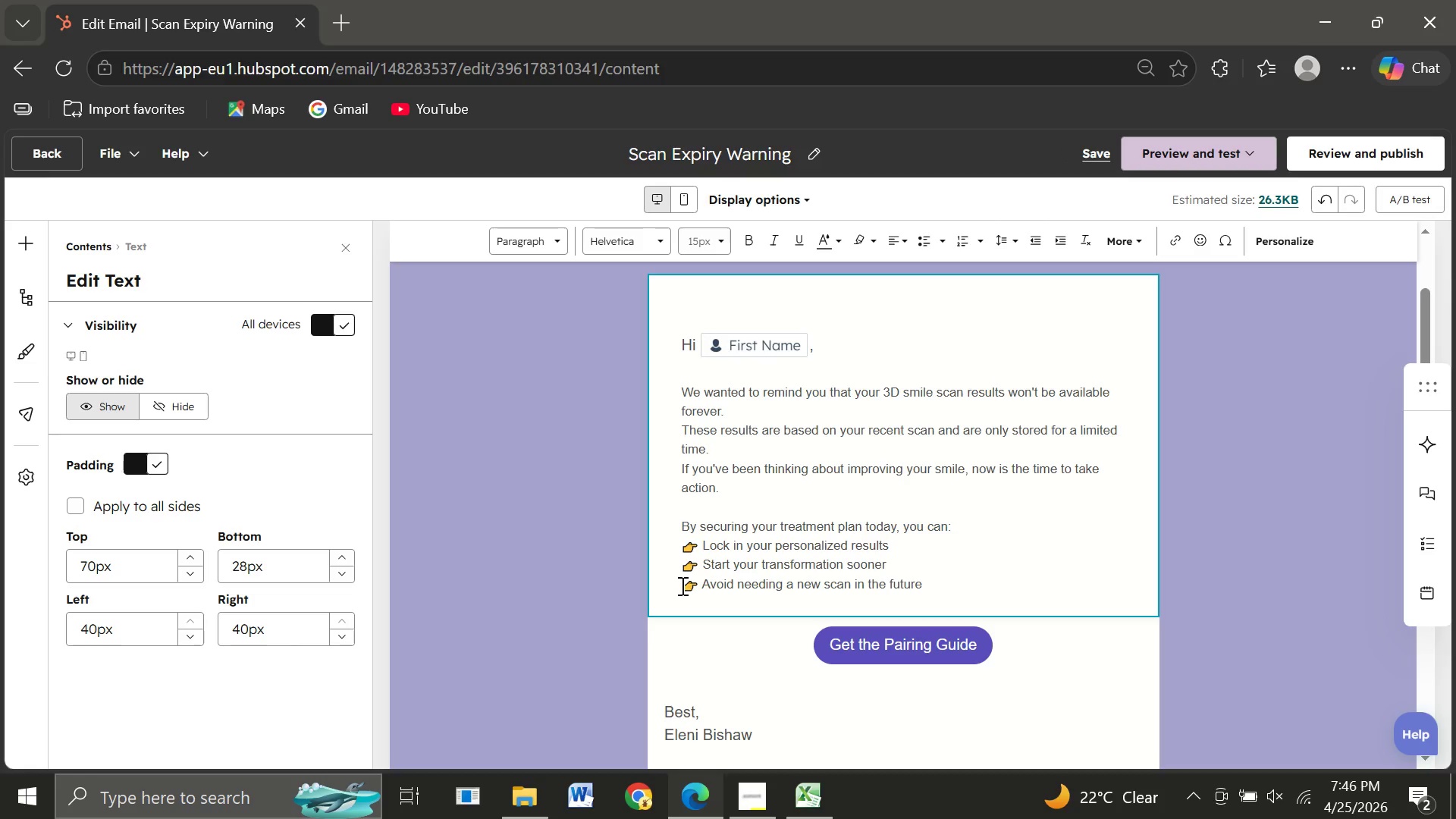 
key(Enter)
 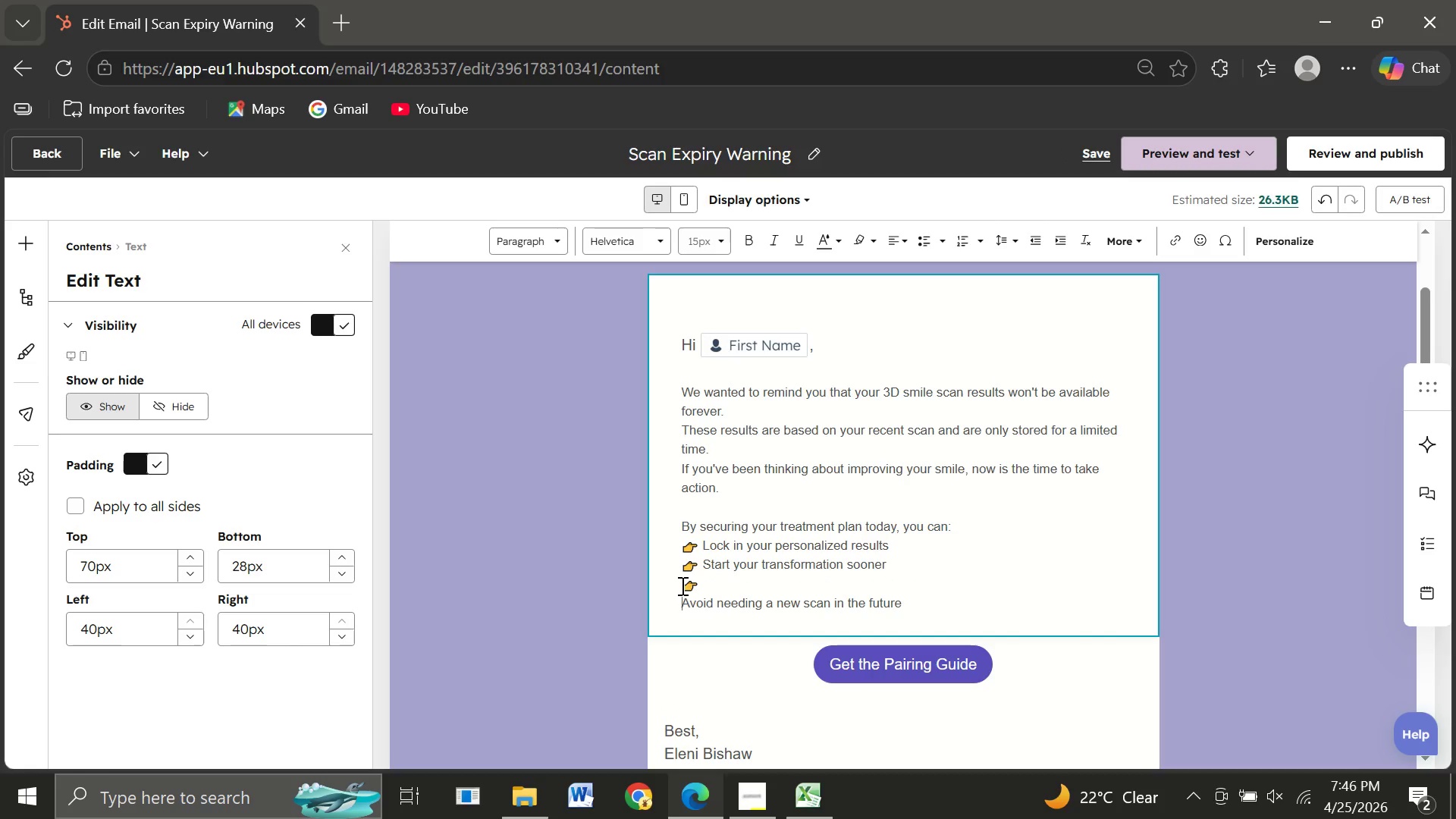 
key(Backspace)
 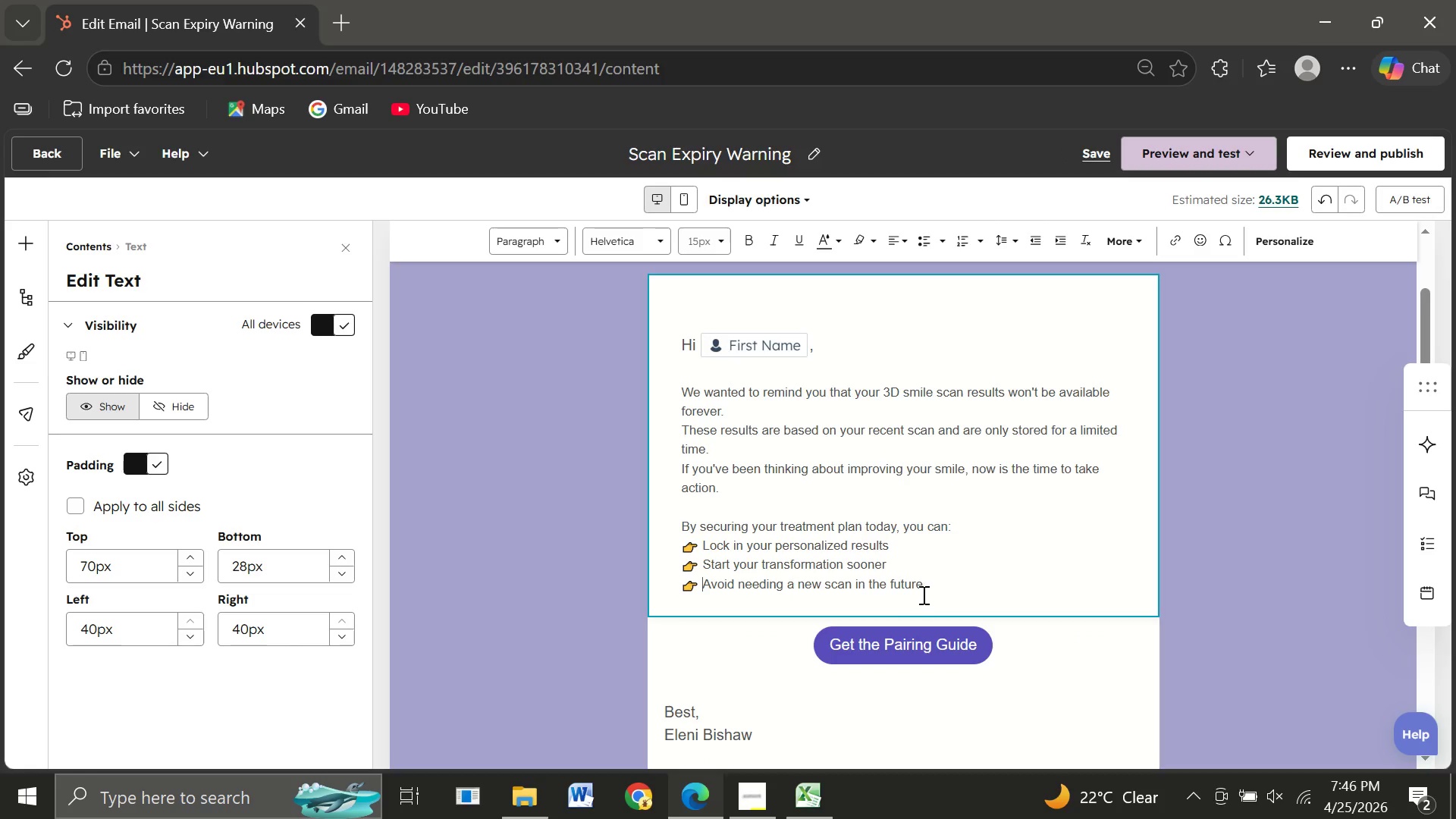 
left_click([933, 582])
 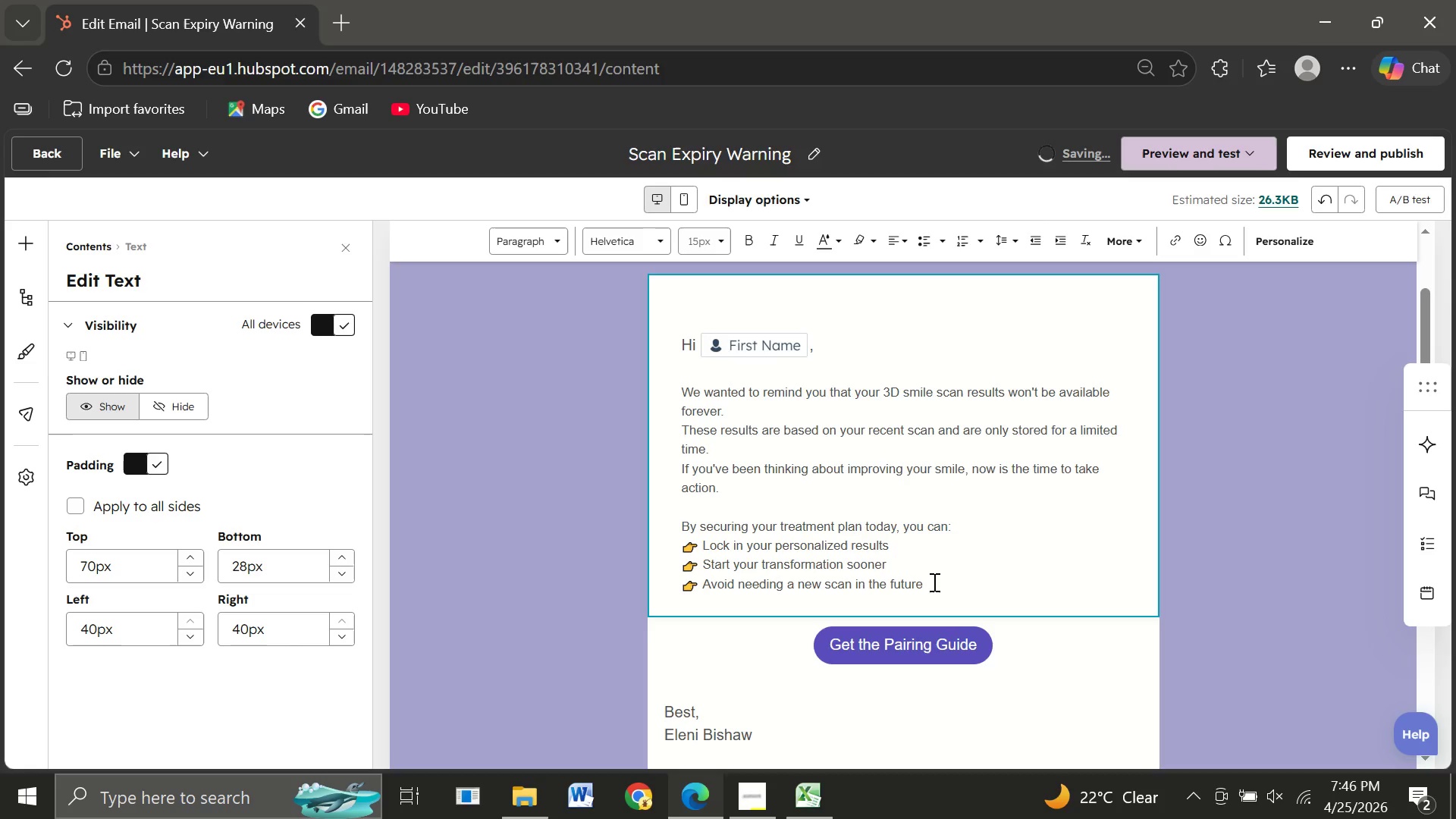 
key(Enter)
 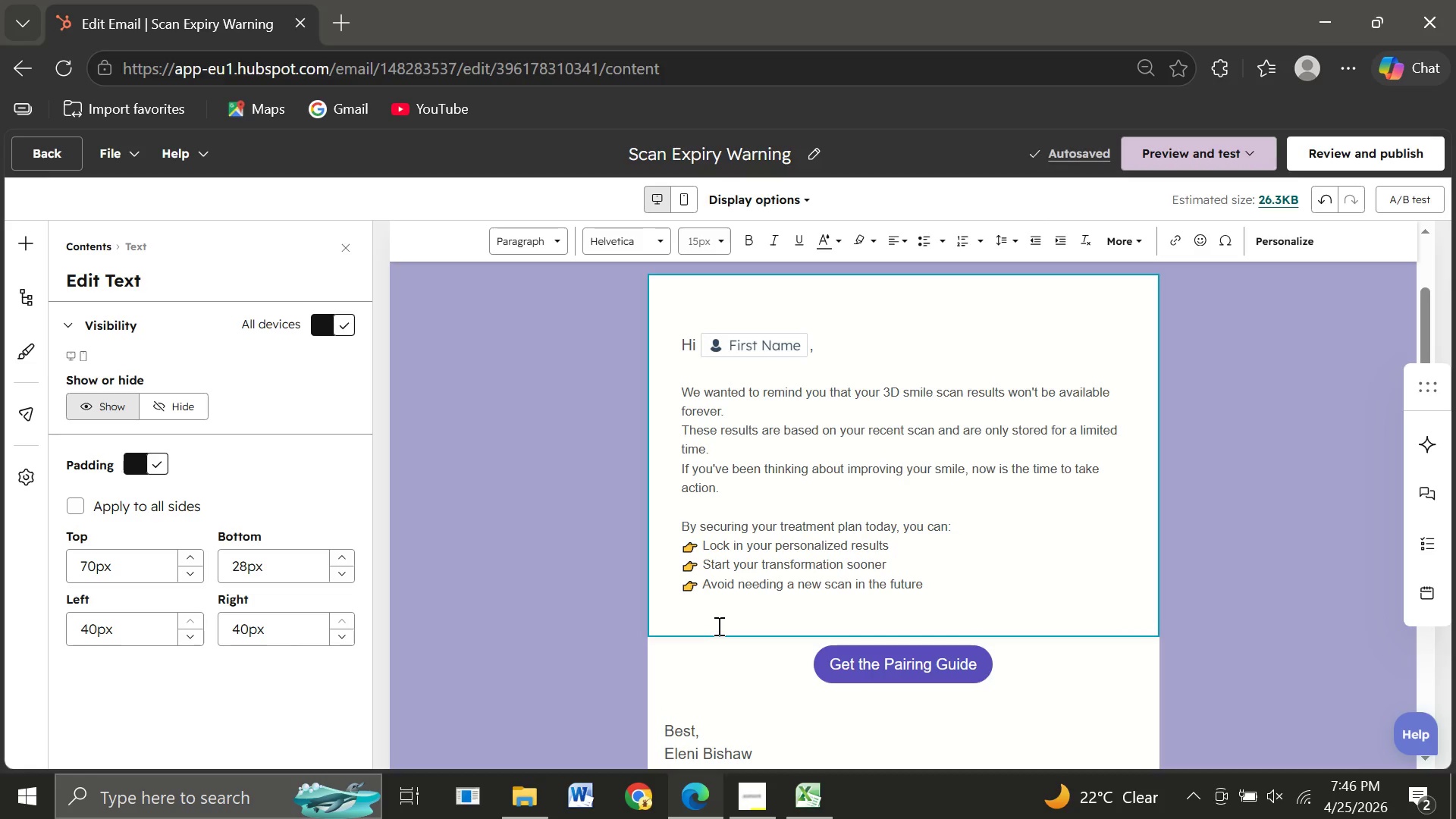 
wait(5.22)
 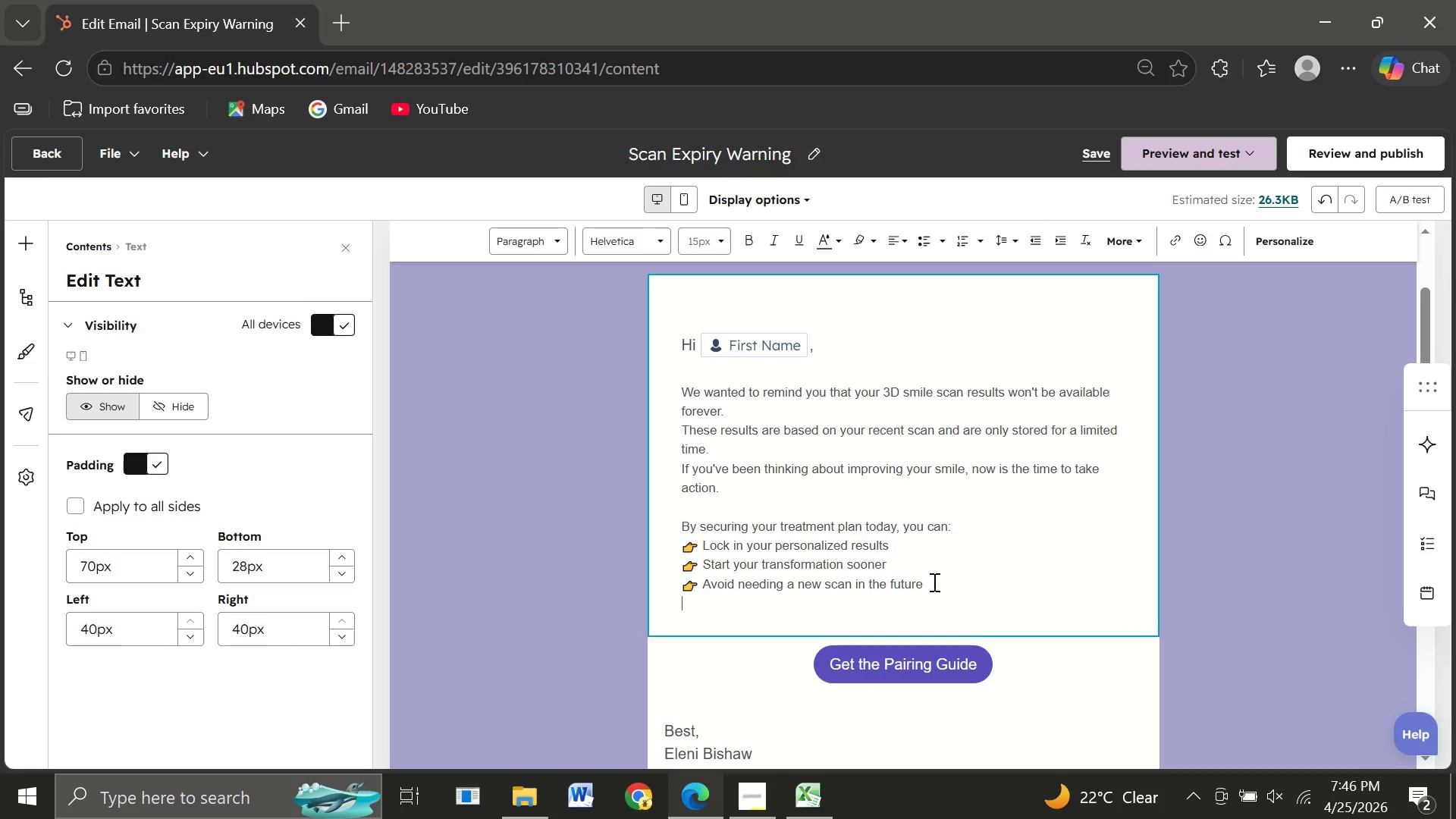 
key(Enter)
 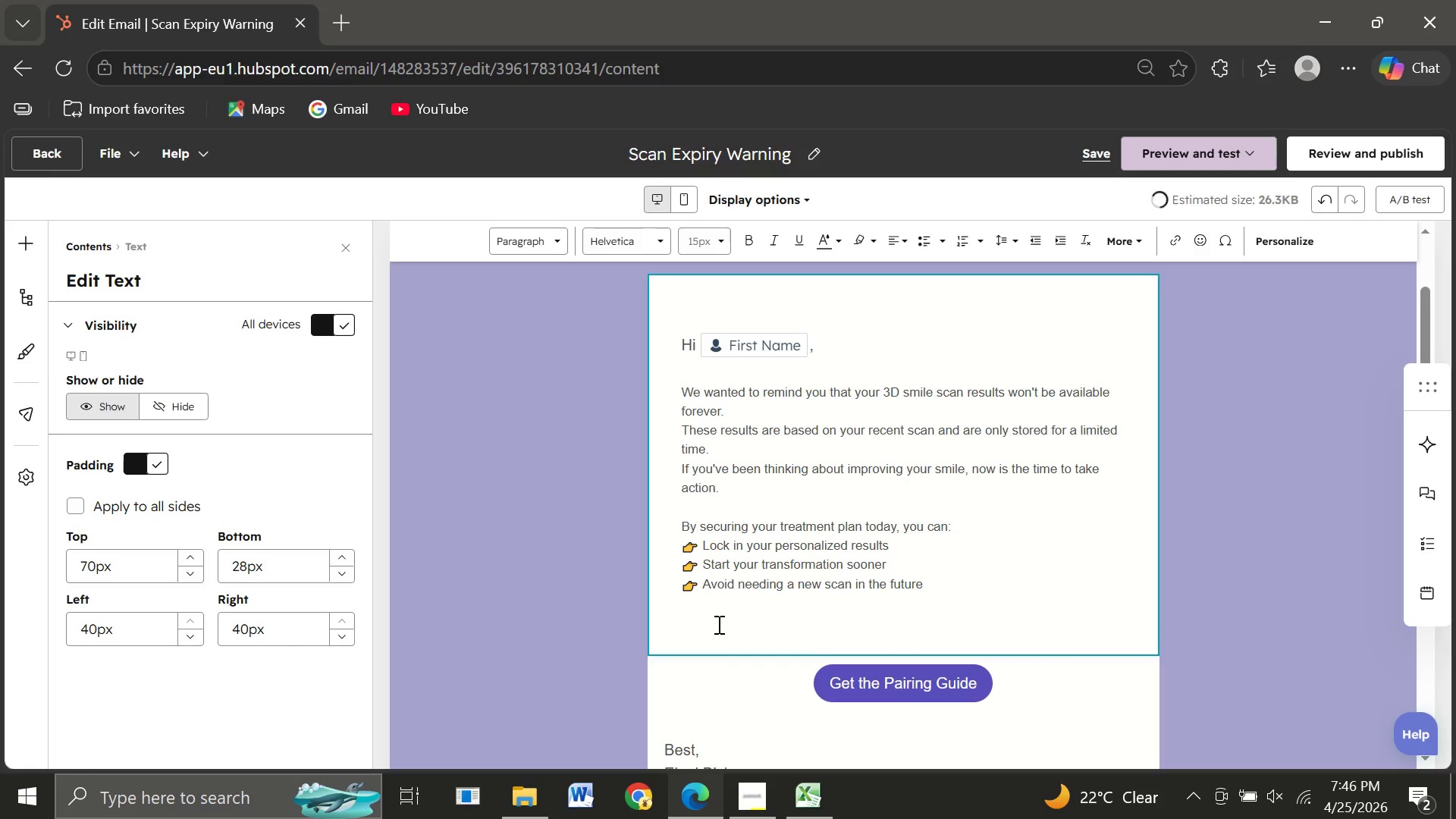 
type(Our)
 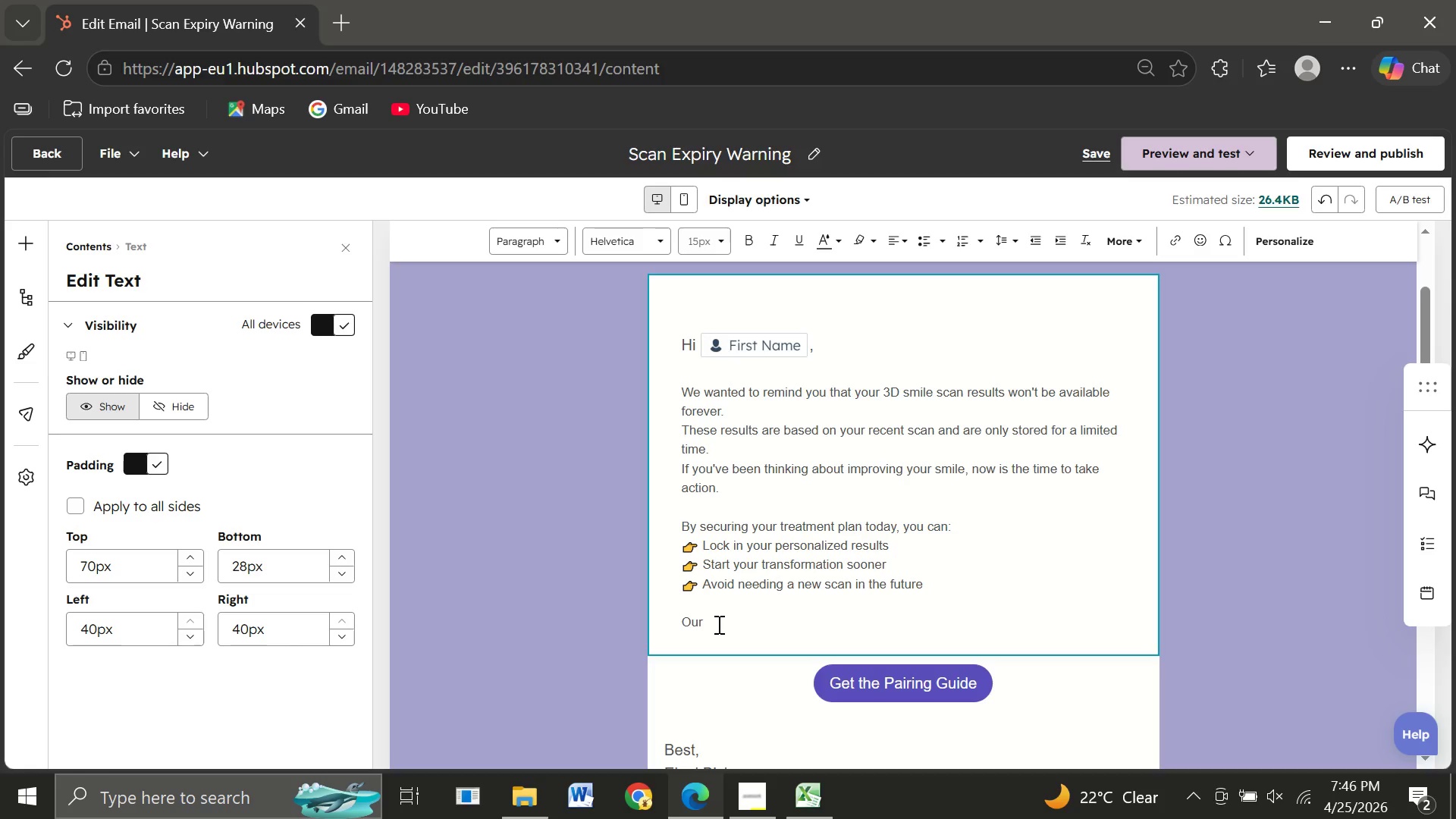 
type( team is ready to guide you through the next step and make the process sin)
key(Backspace)
type(mple and stress-free.)
 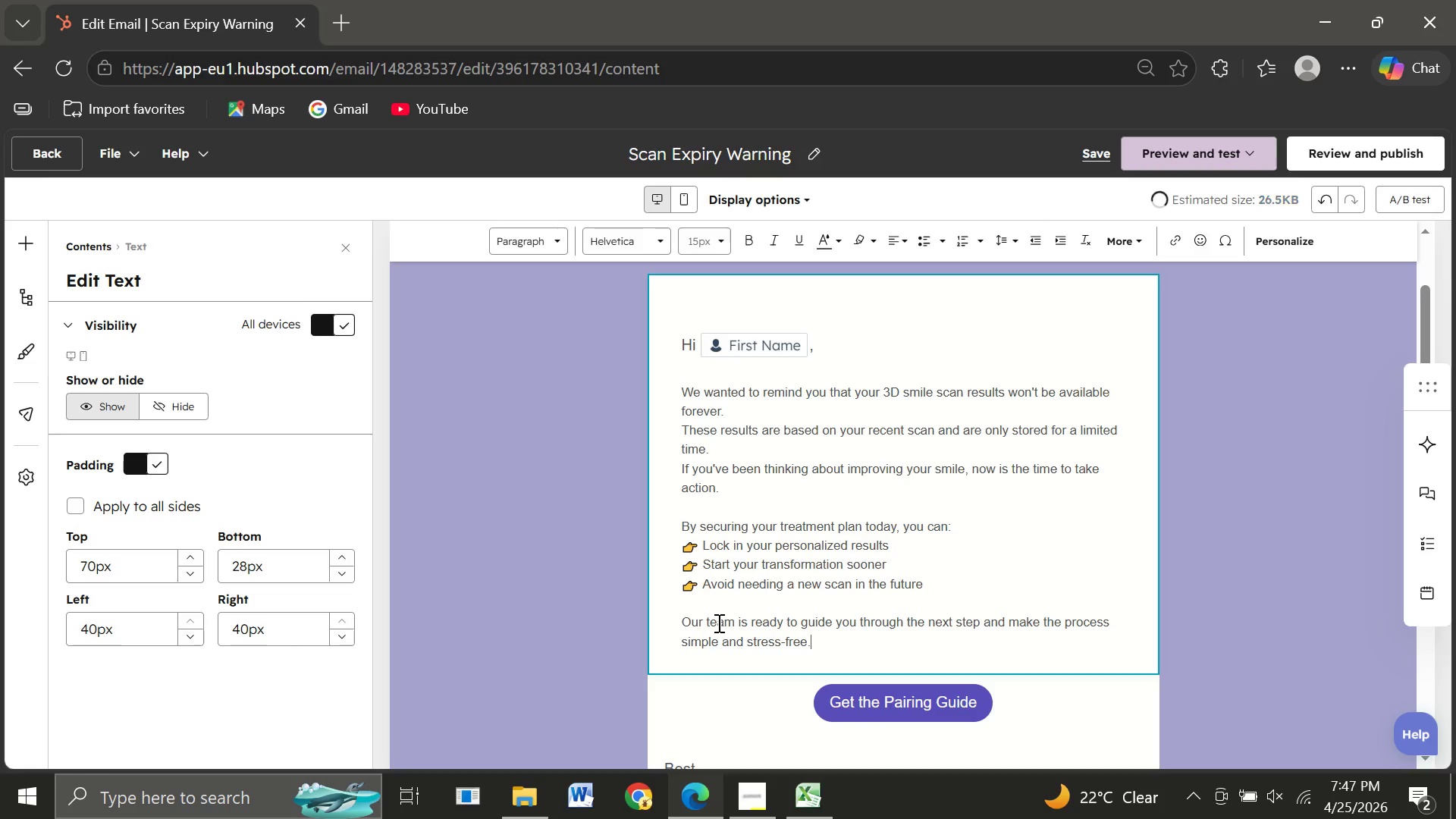 
key(Enter)
 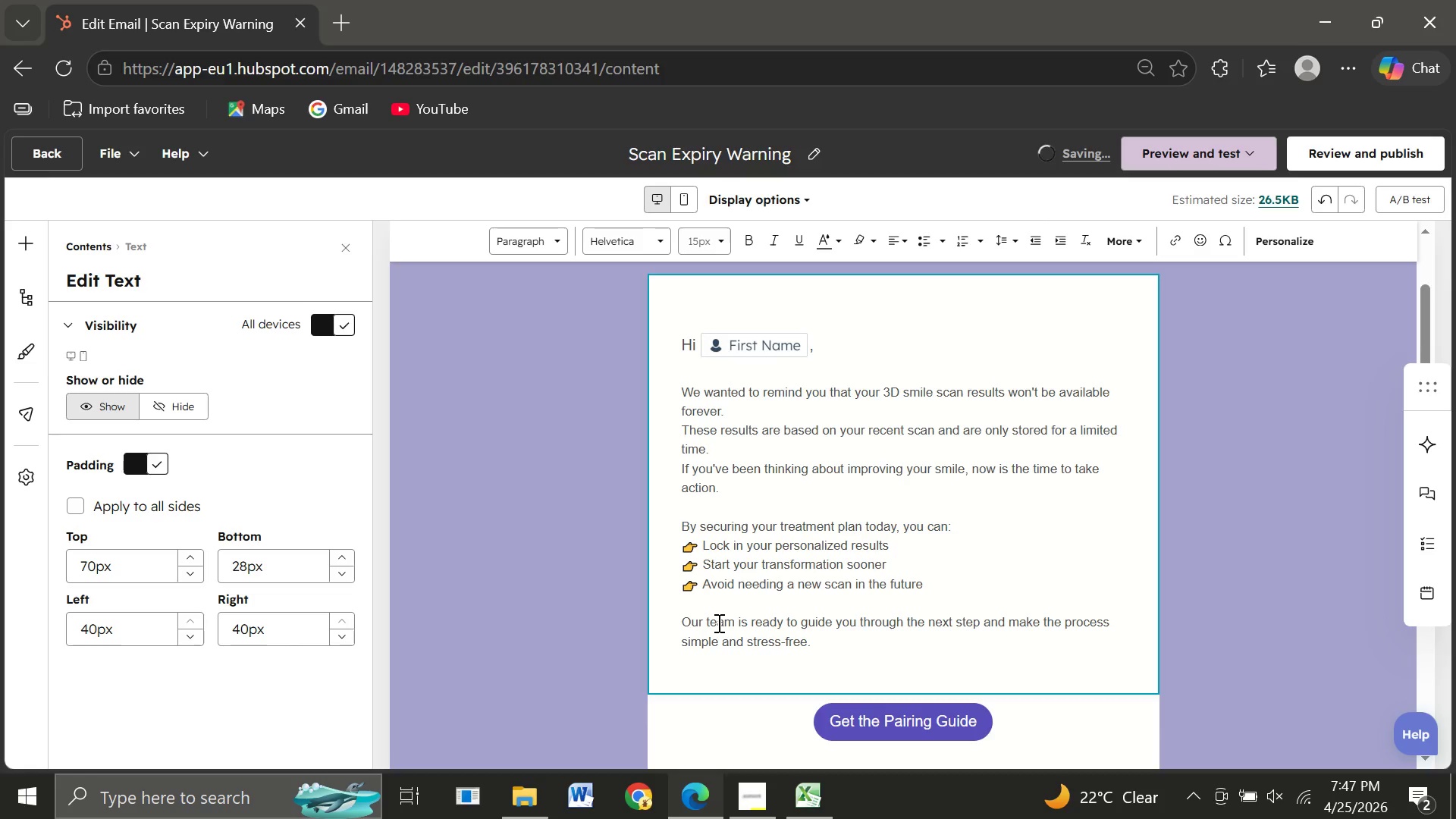 
wait(5.33)
 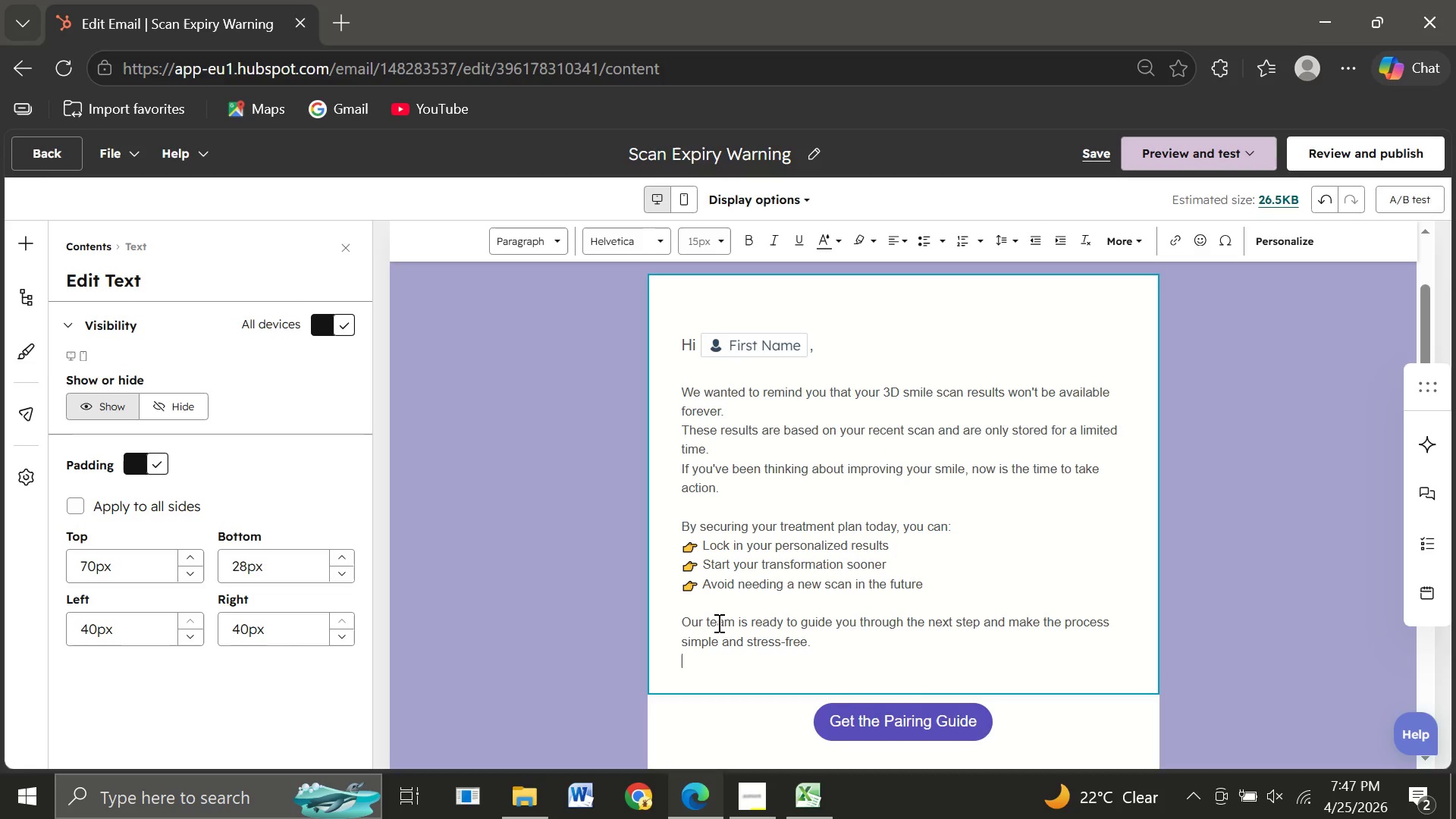 
type(Click below to secure your treatment )
 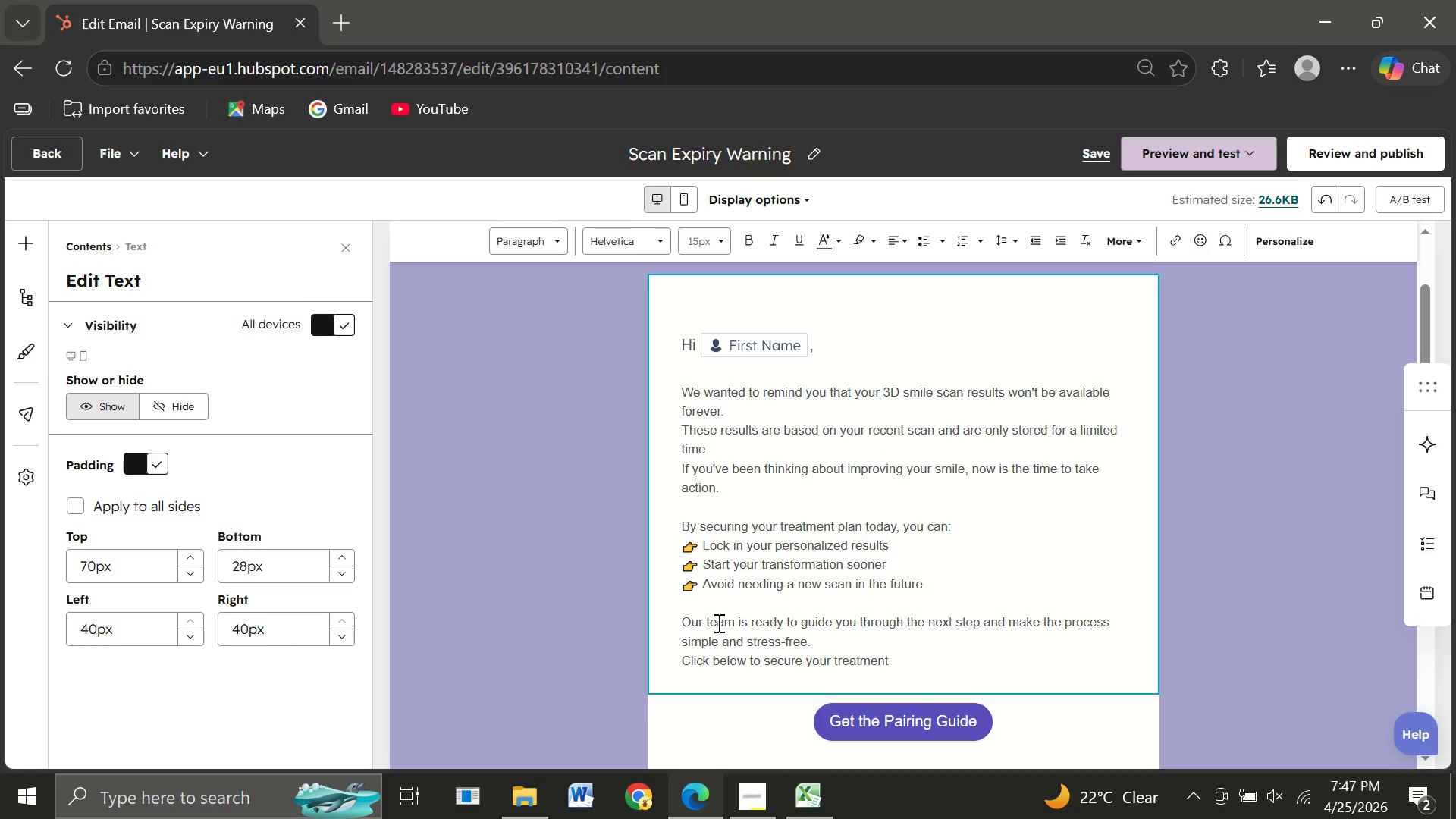 
type(plan before your scan expires.)
 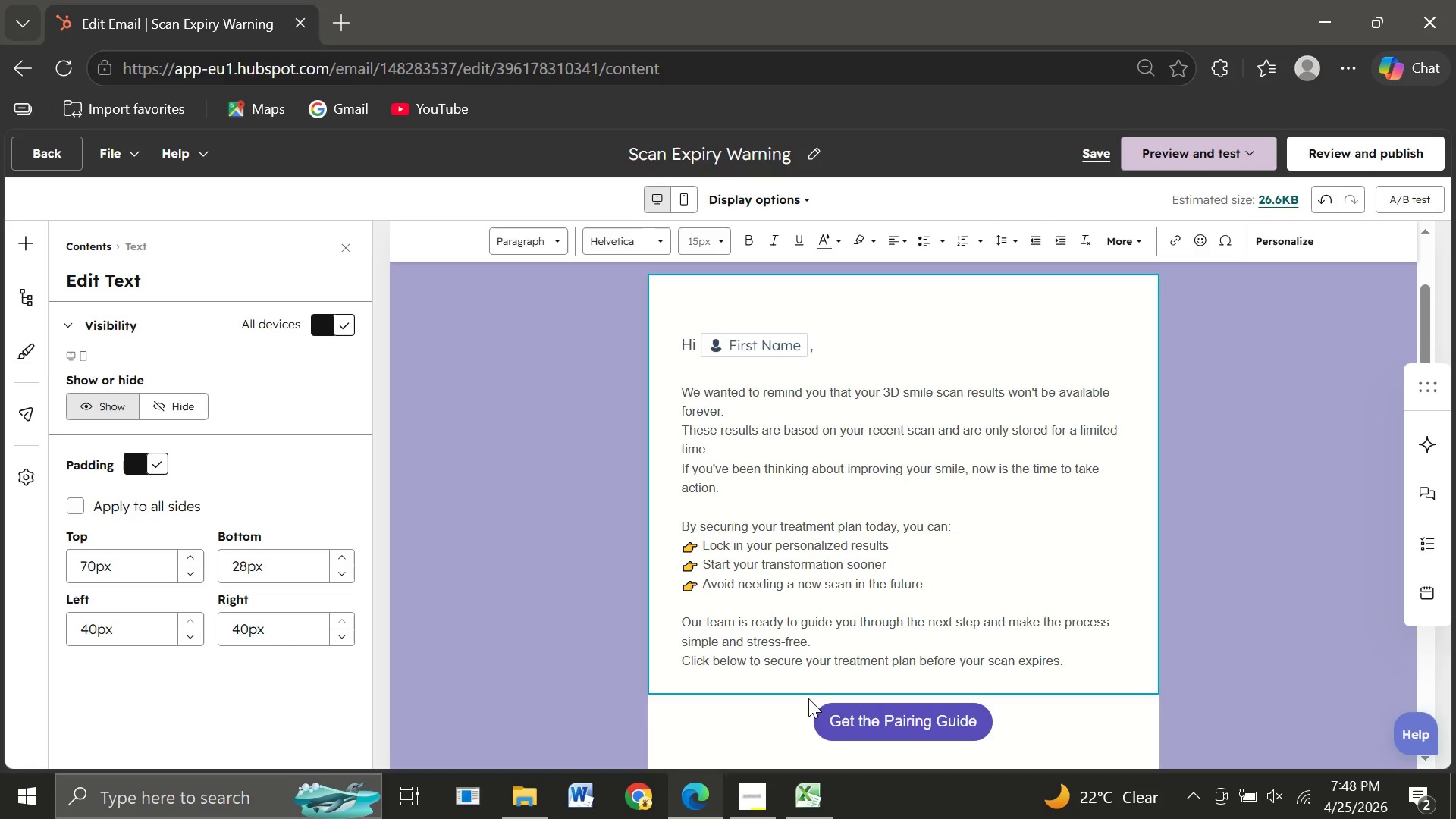 
left_click([887, 723])
 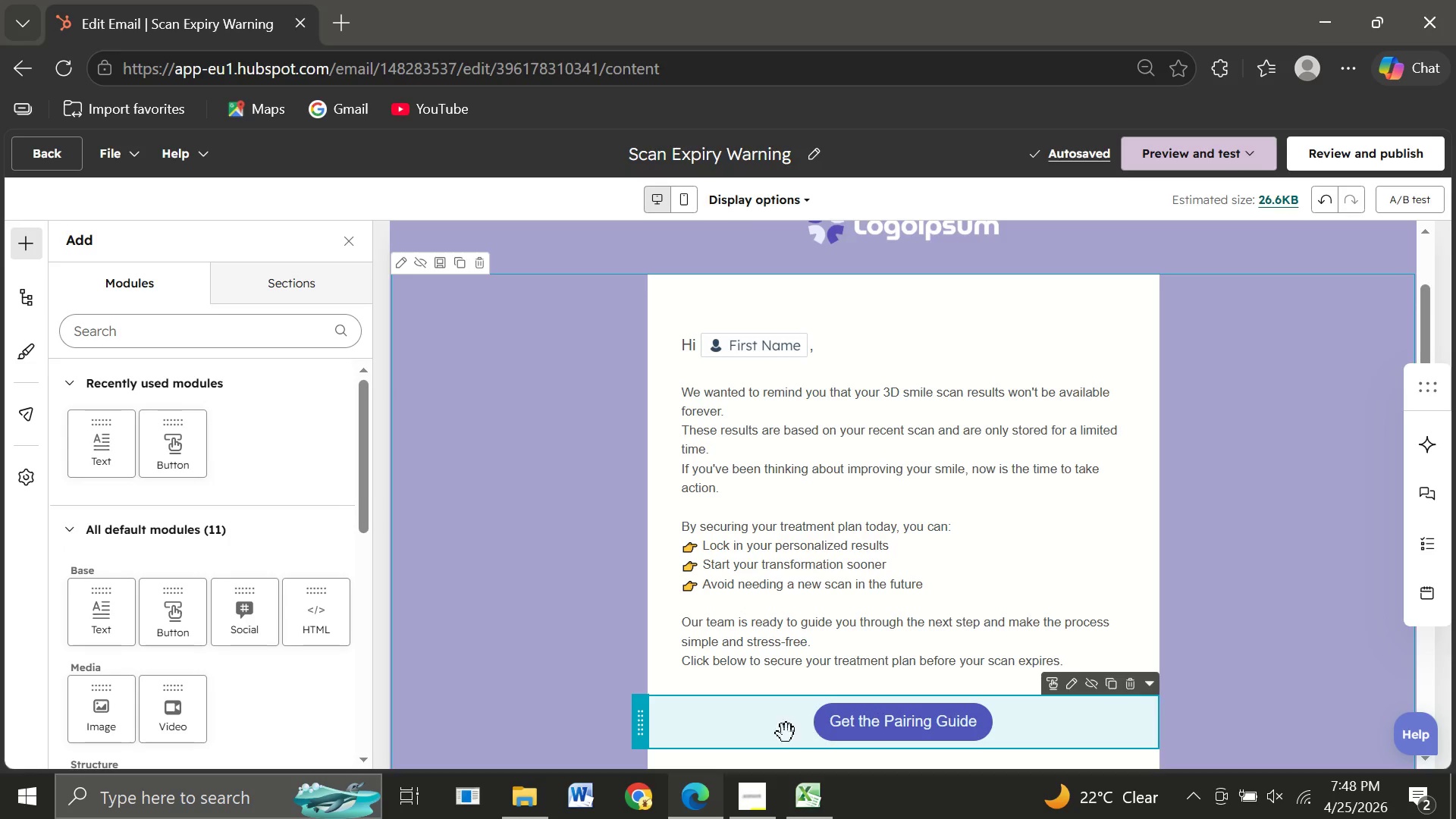 
wait(5.94)
 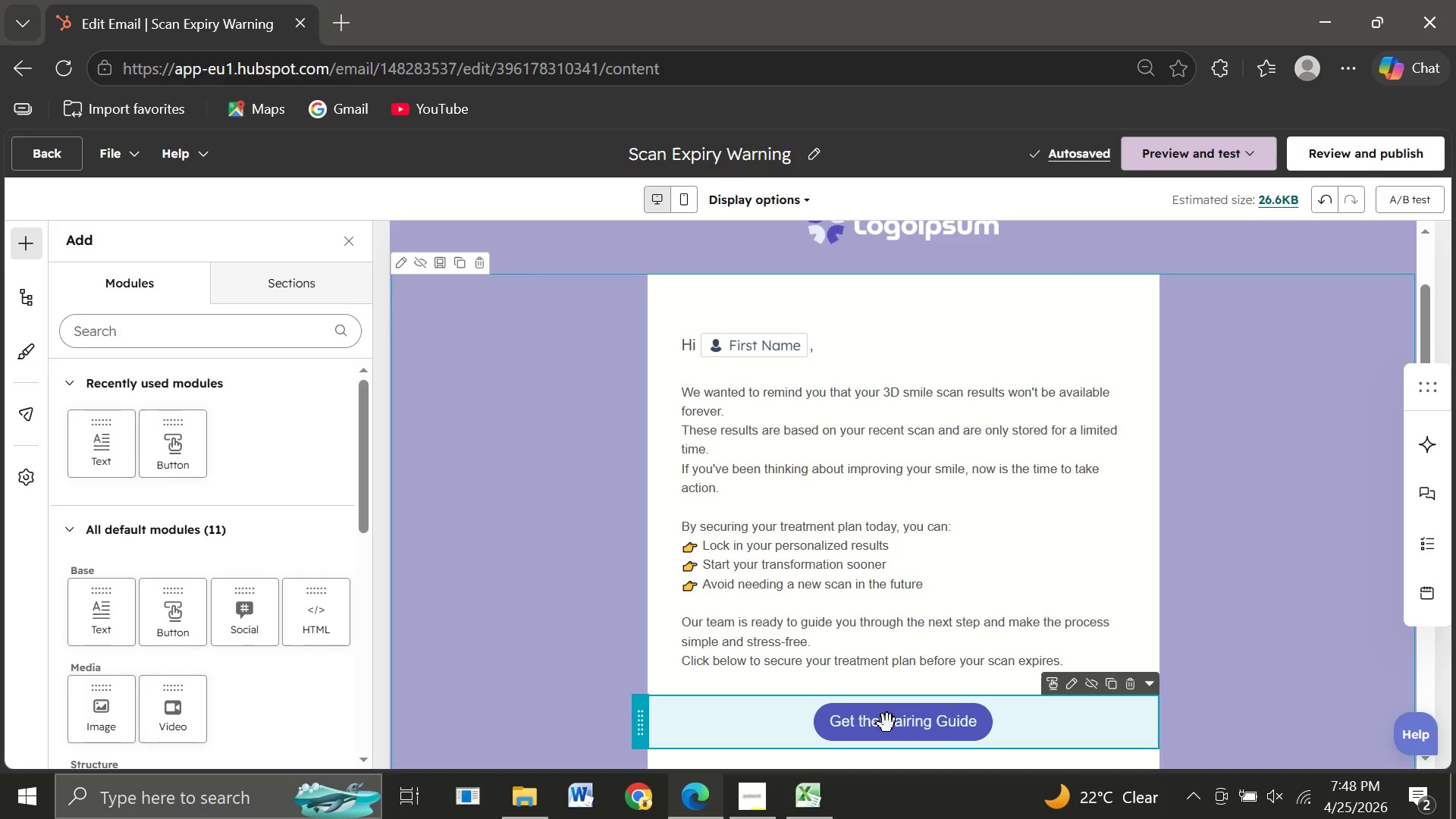 
left_click([881, 727])
 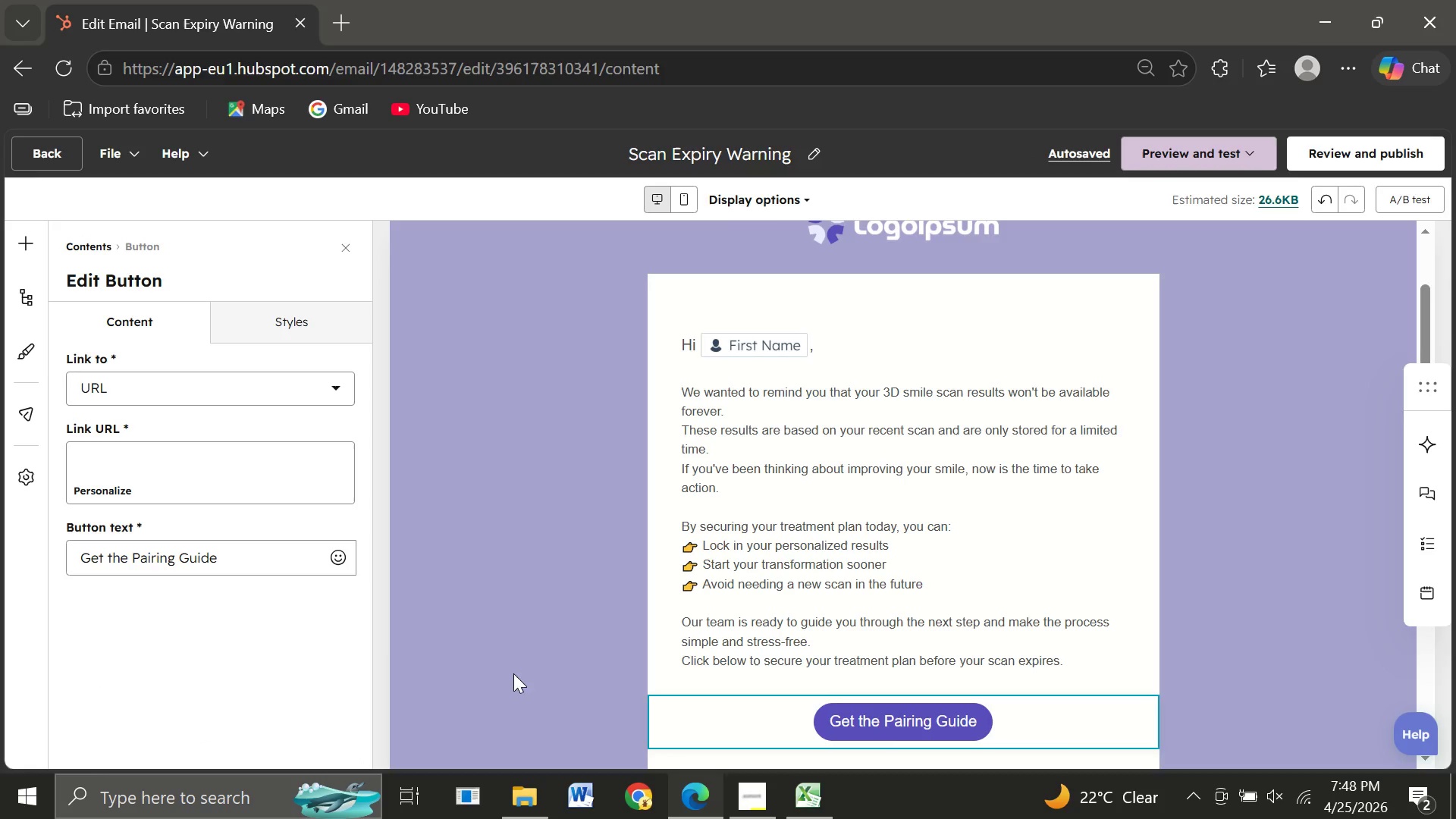 
wait(5.22)
 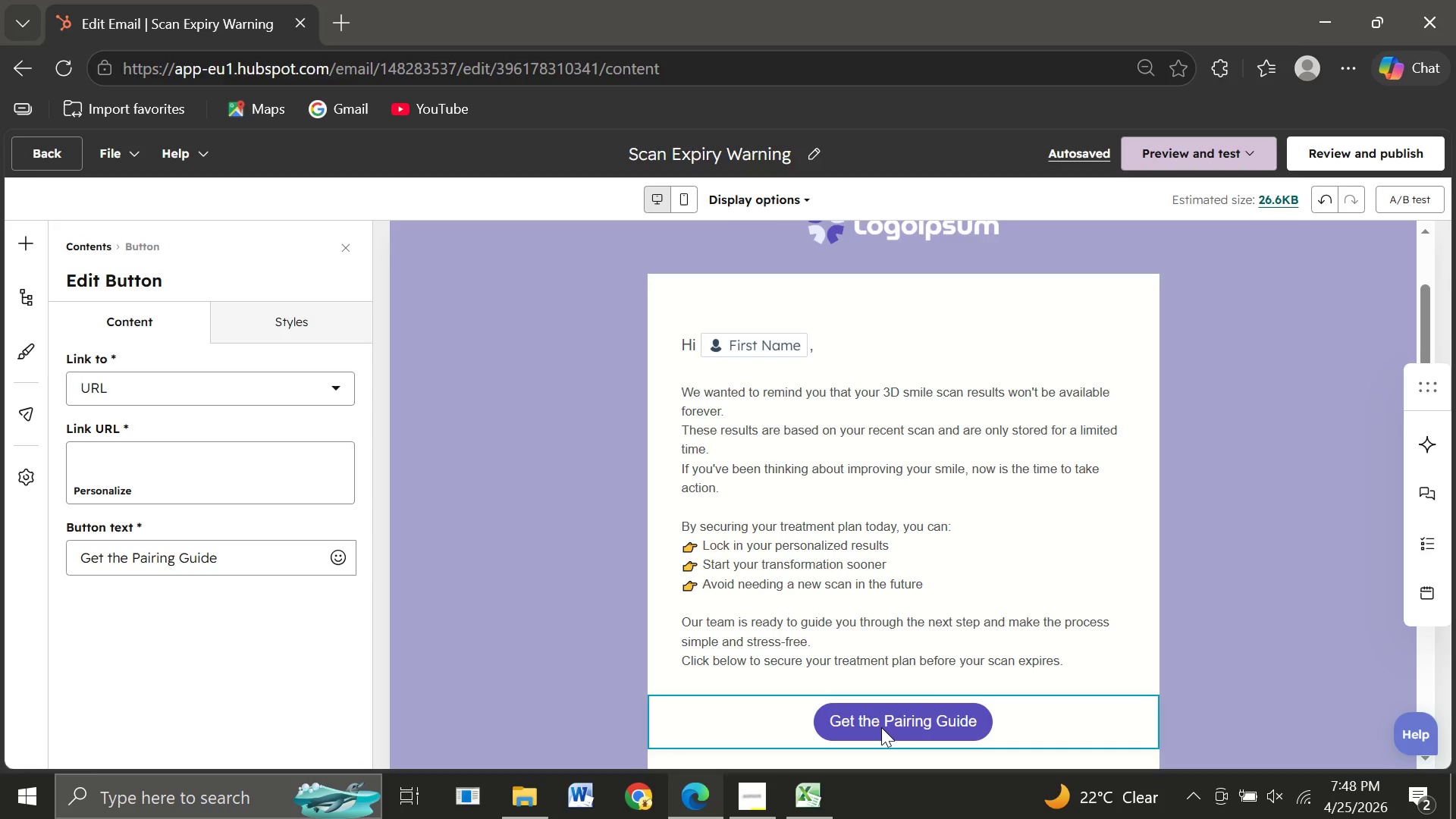 
left_click_drag(start_coordinate=[233, 560], to_coordinate=[30, 539])
 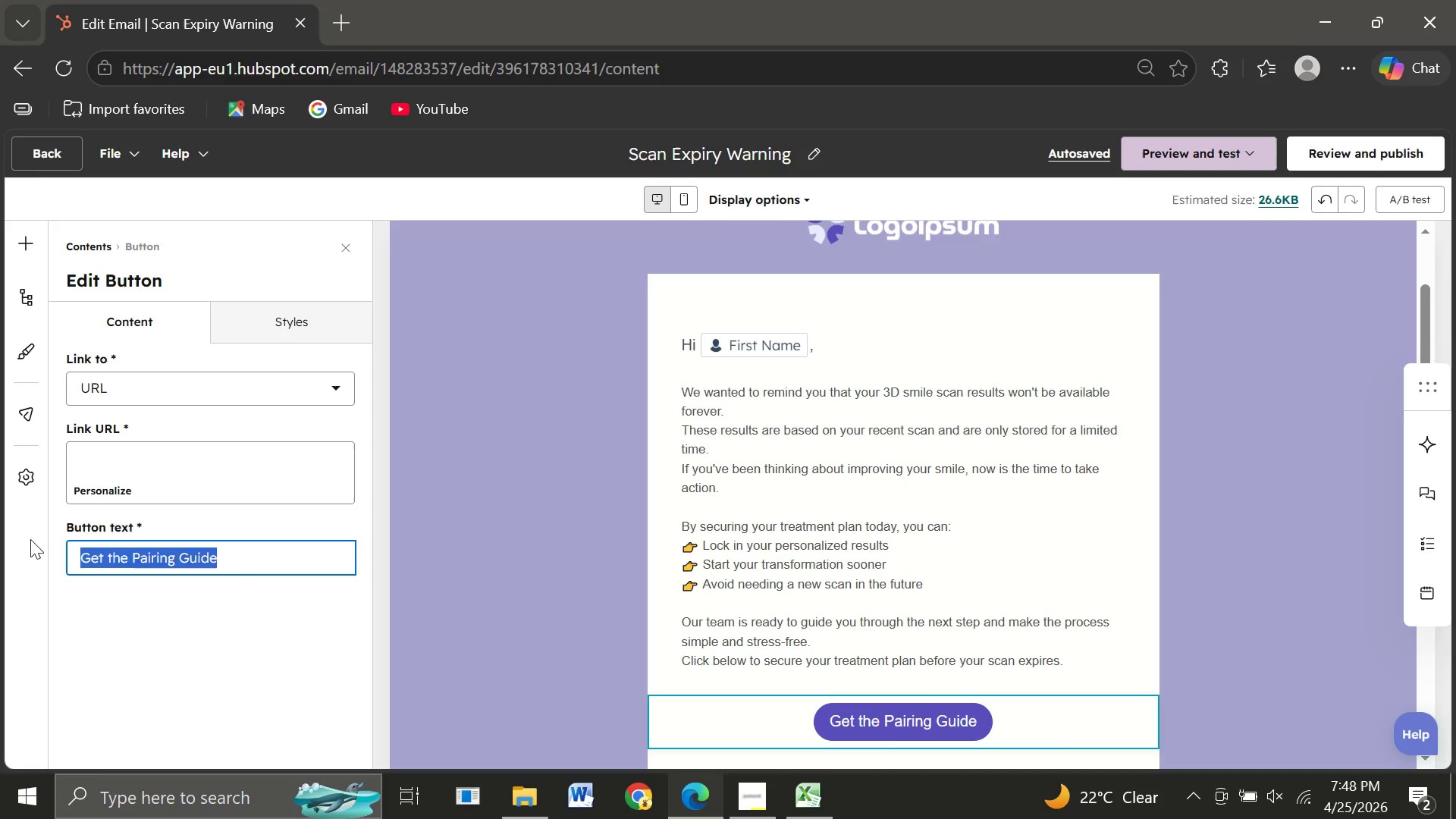 
type(Secure T)
key(Backspace)
 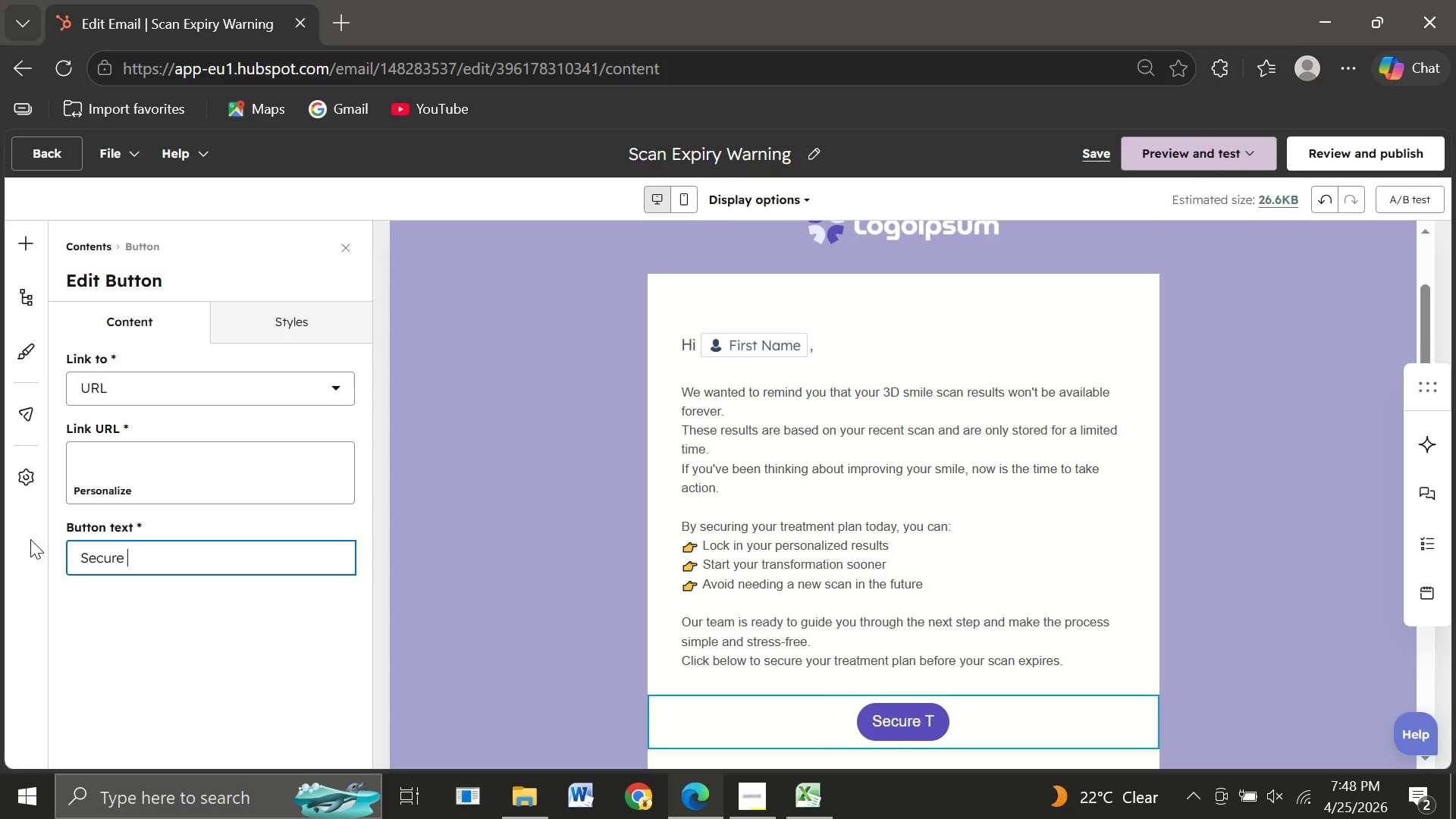 
left_click([69, 450])
 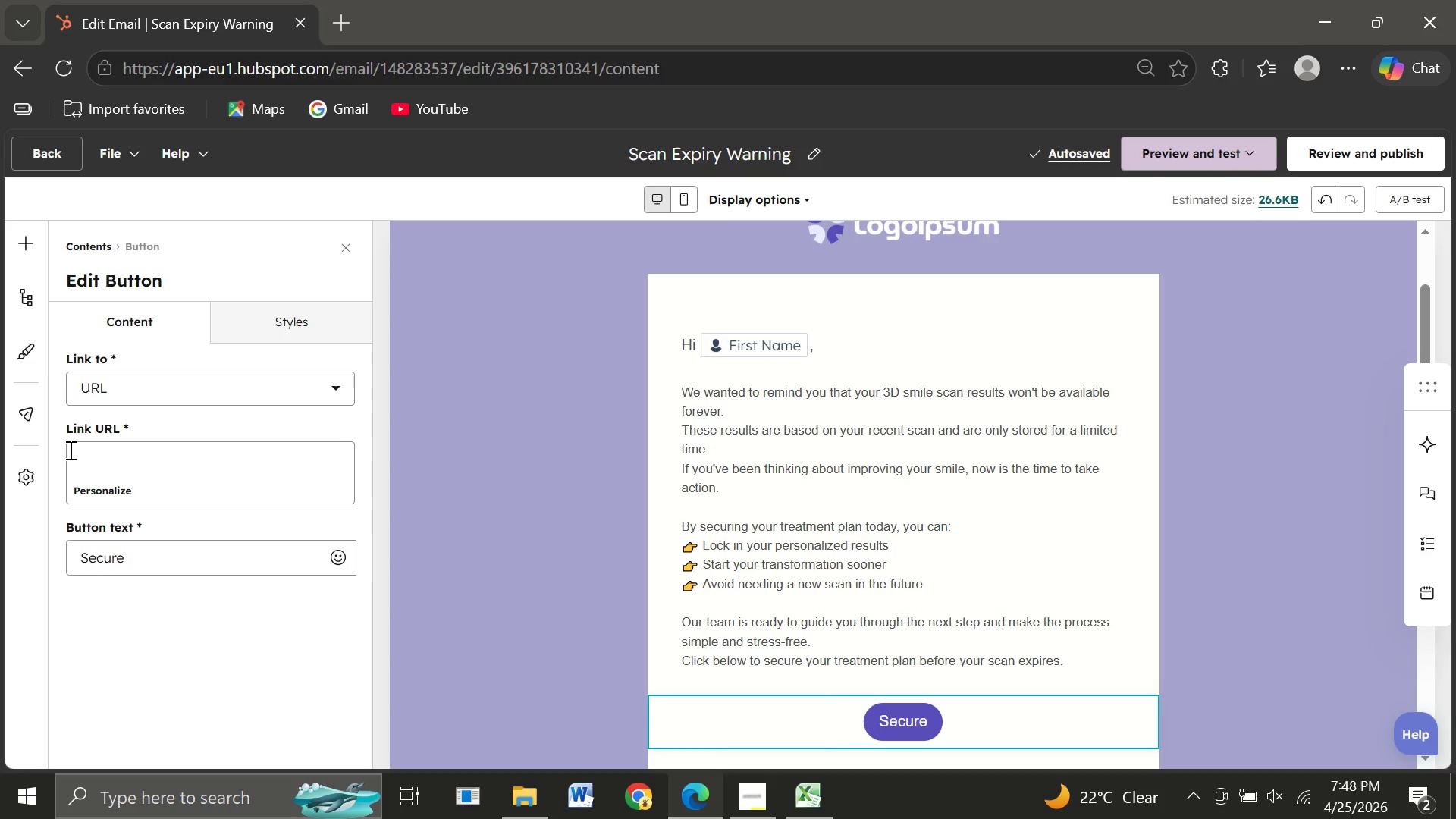 
type(https://yourclinic.com/confirm-)
 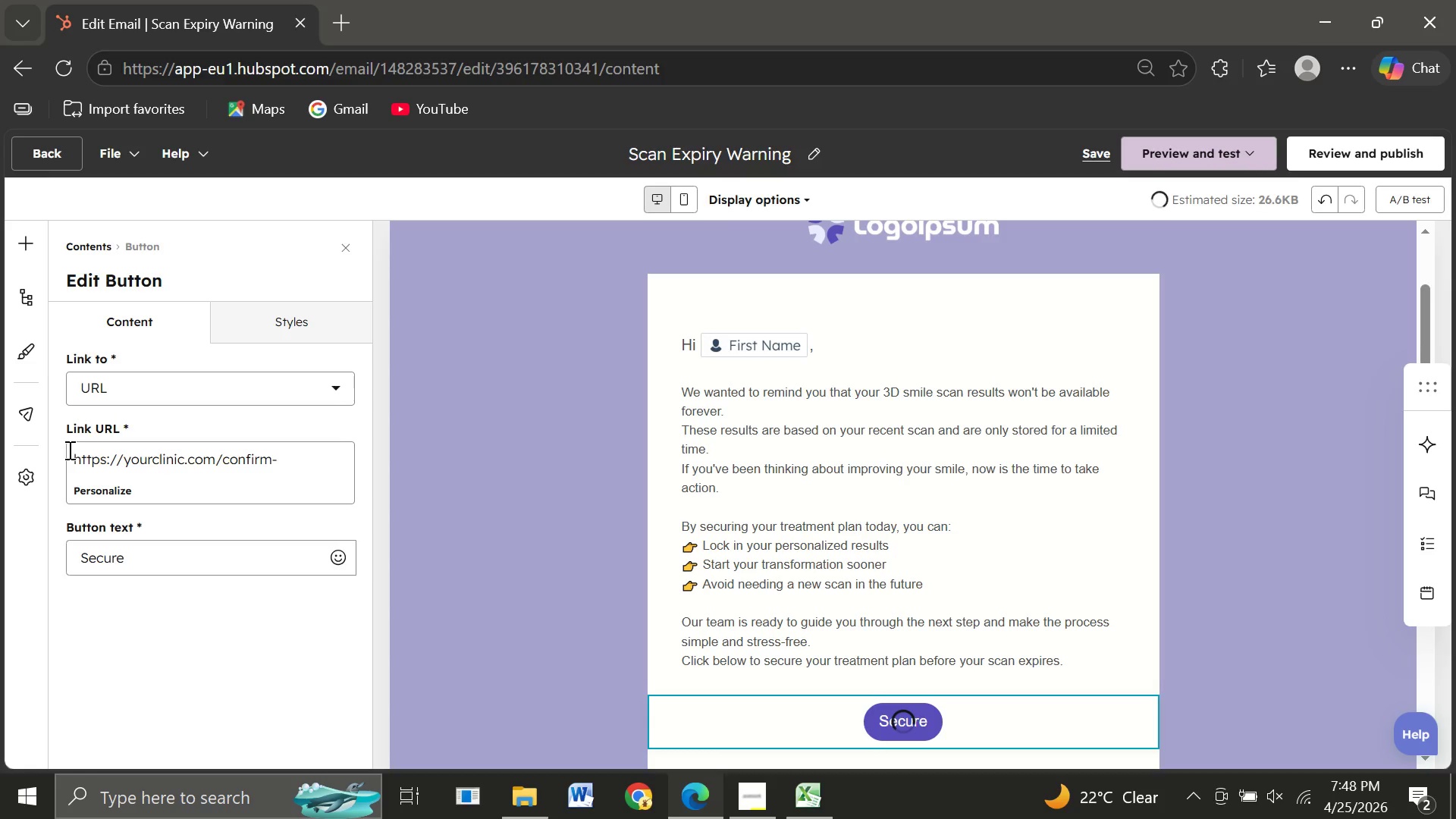 
type(treatment)
 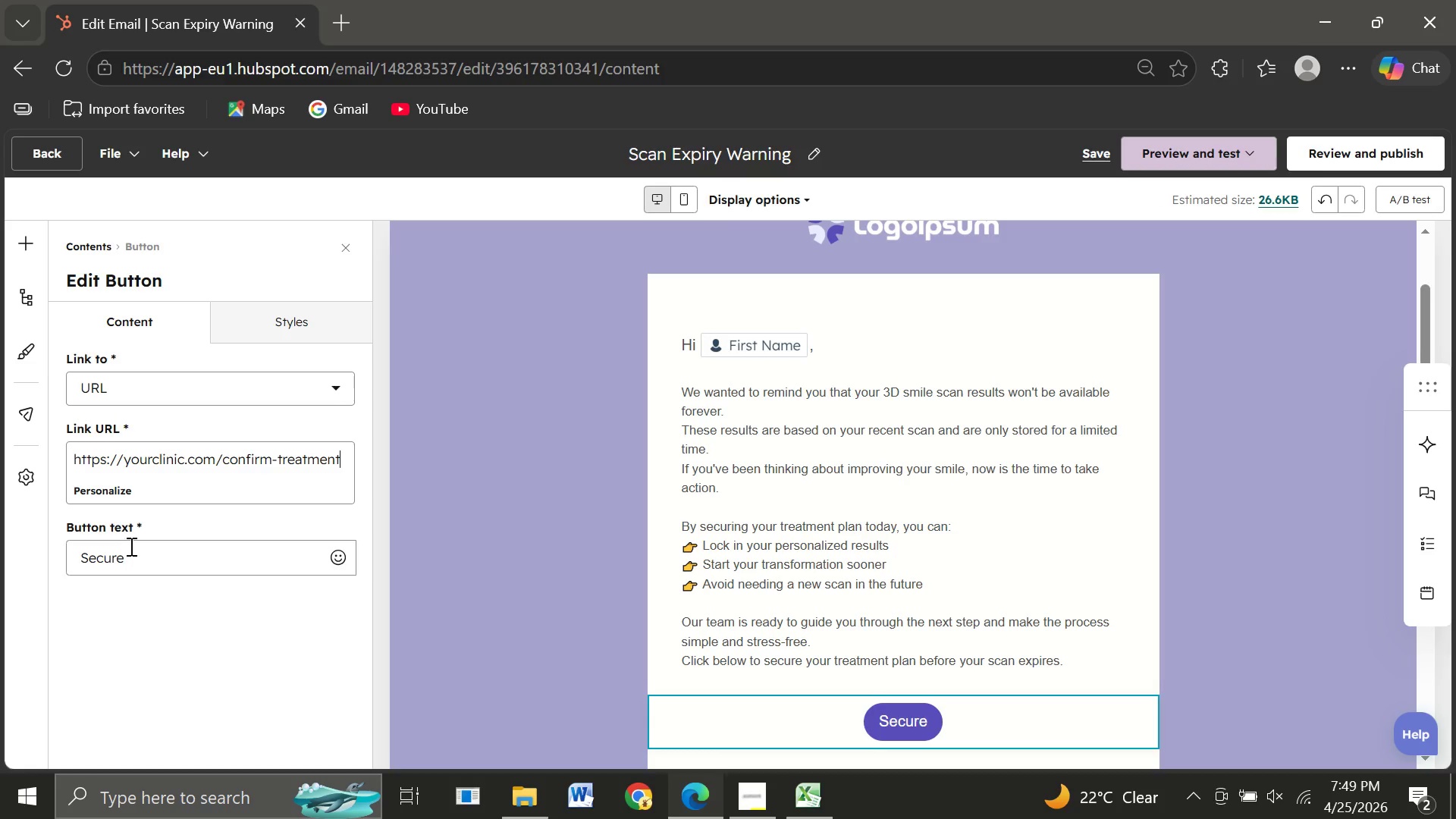 
left_click([149, 563])
 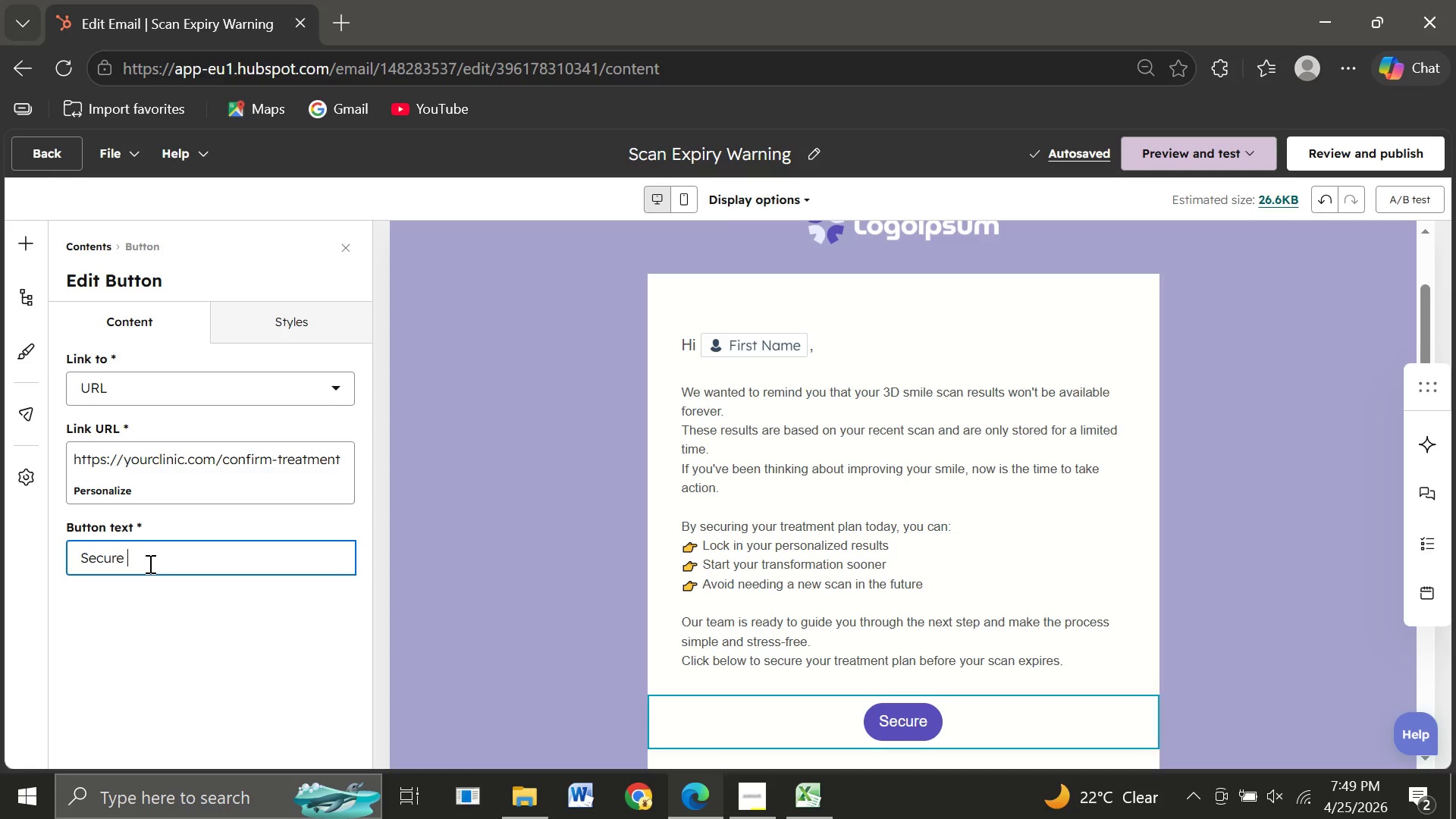 
type(Your Treatment Plan)
 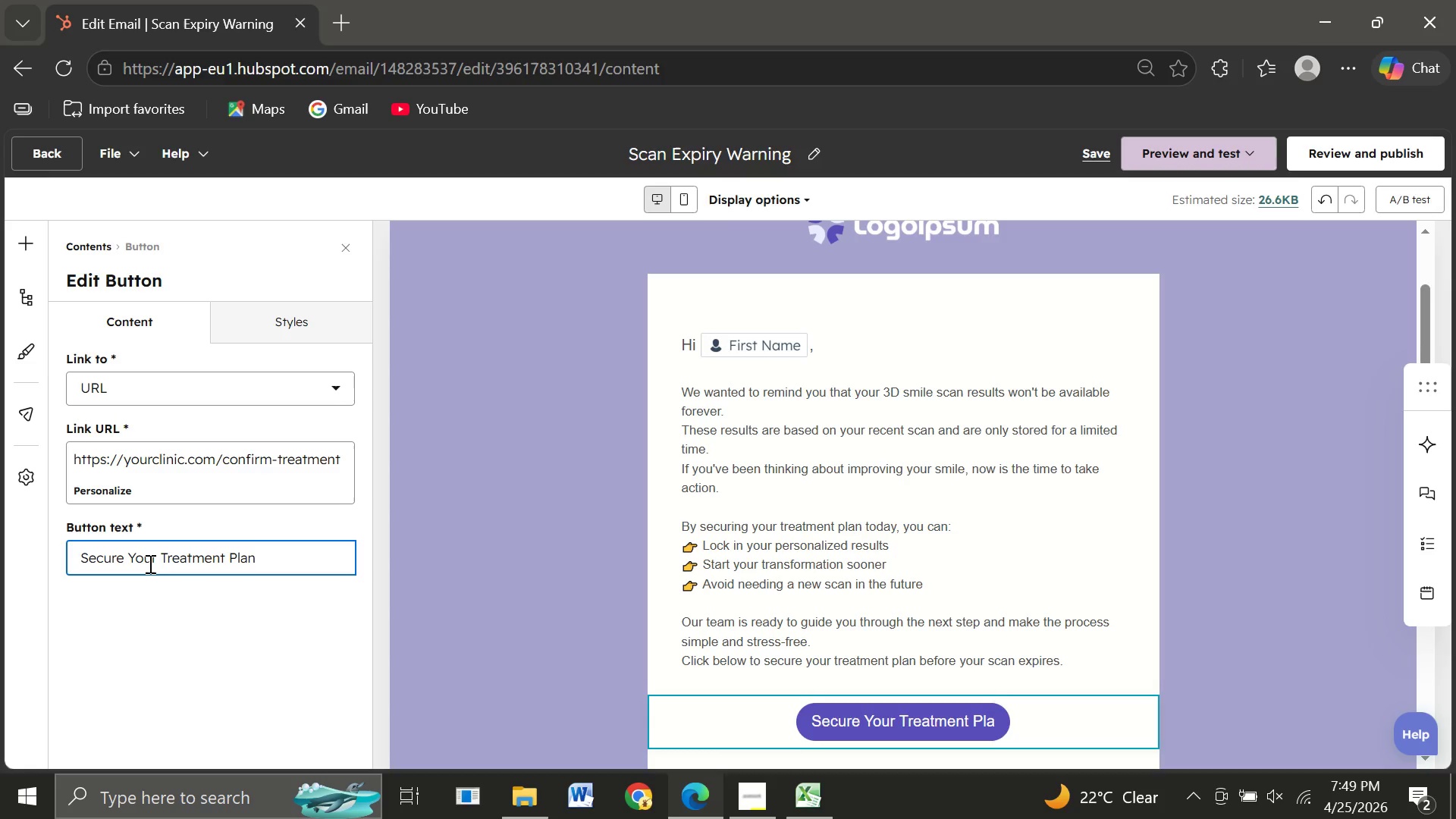 
left_click([947, 454])
 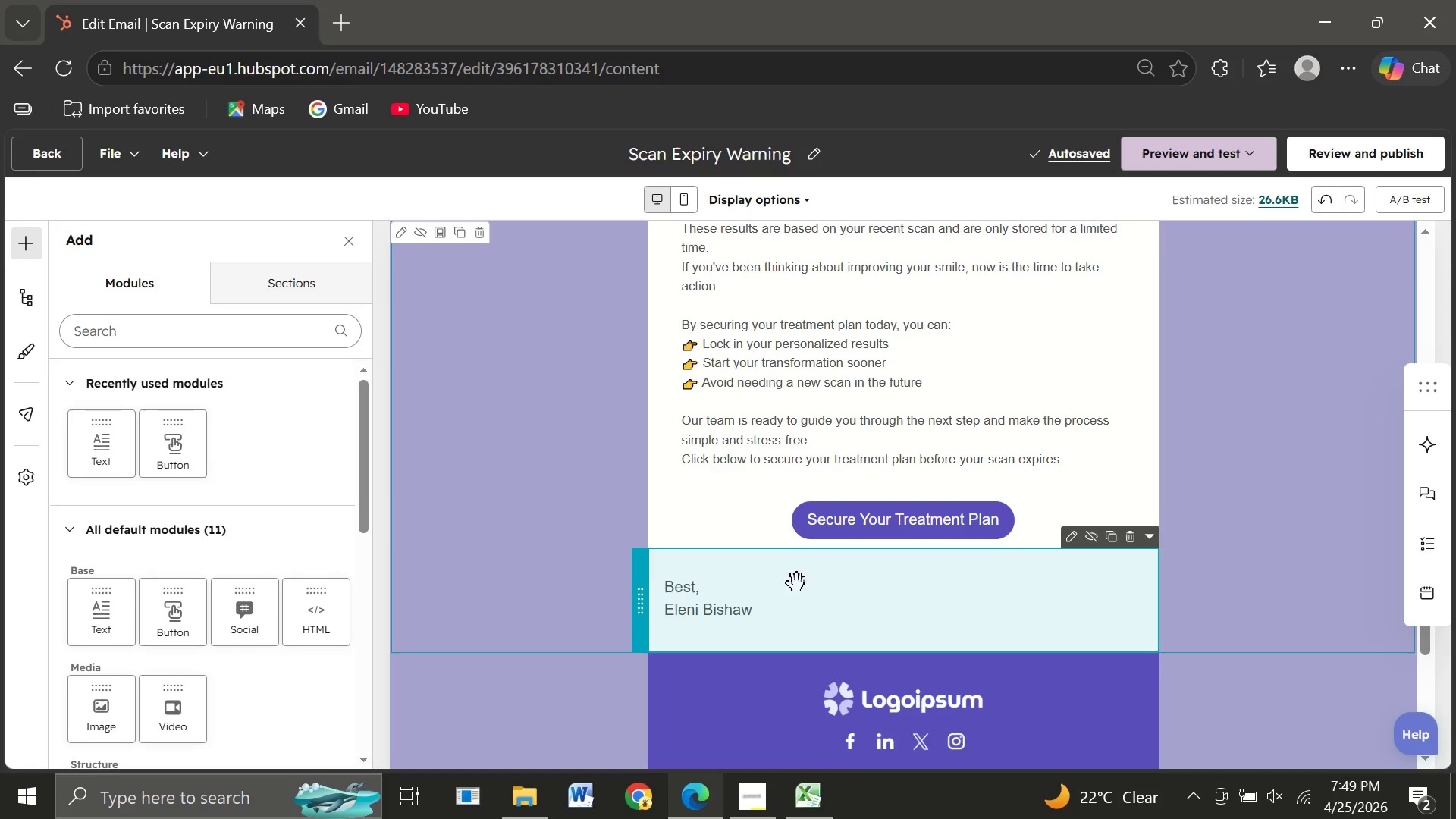 
left_click([767, 616])
 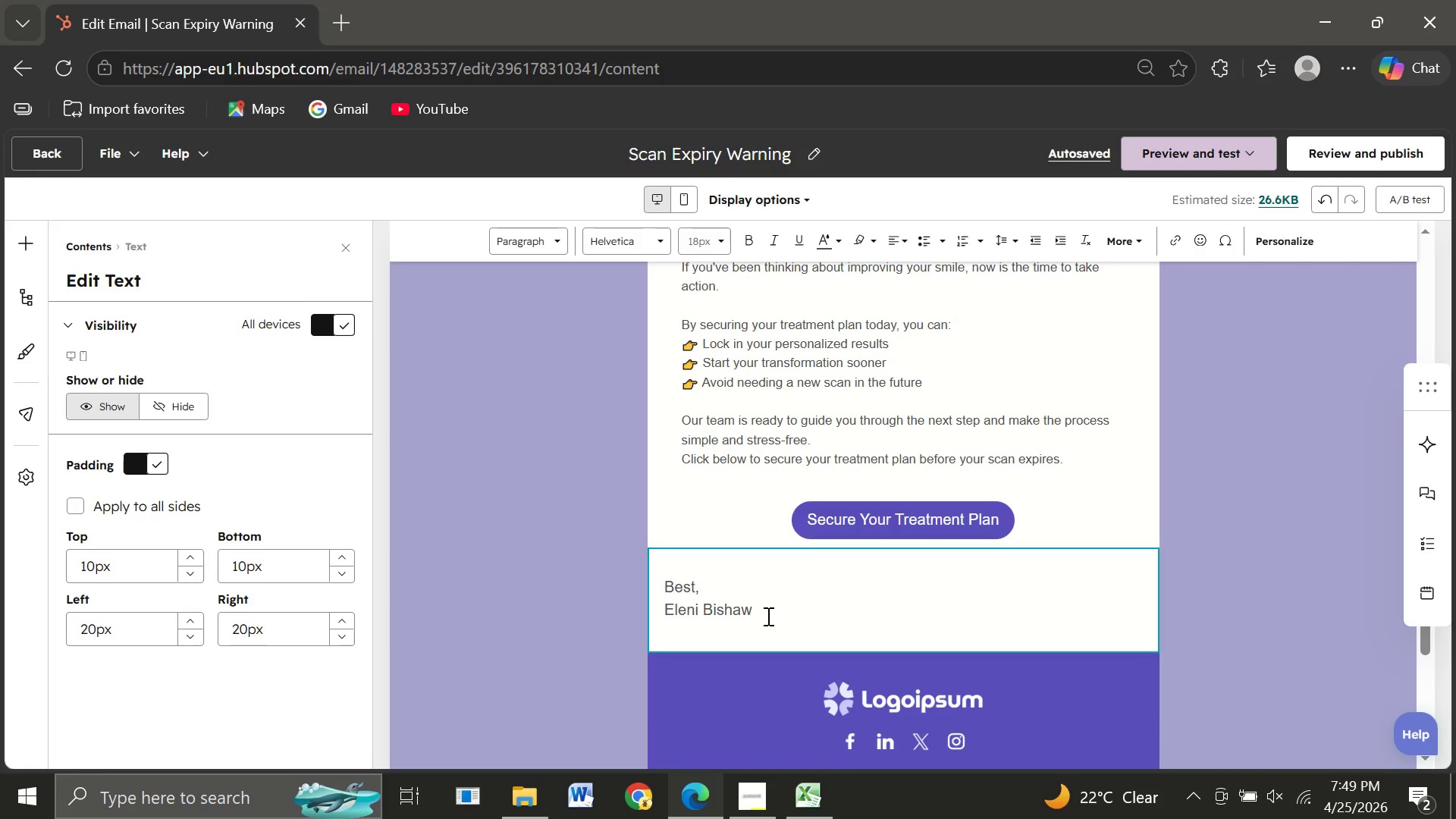 
left_click_drag(start_coordinate=[767, 616], to_coordinate=[661, 586])
 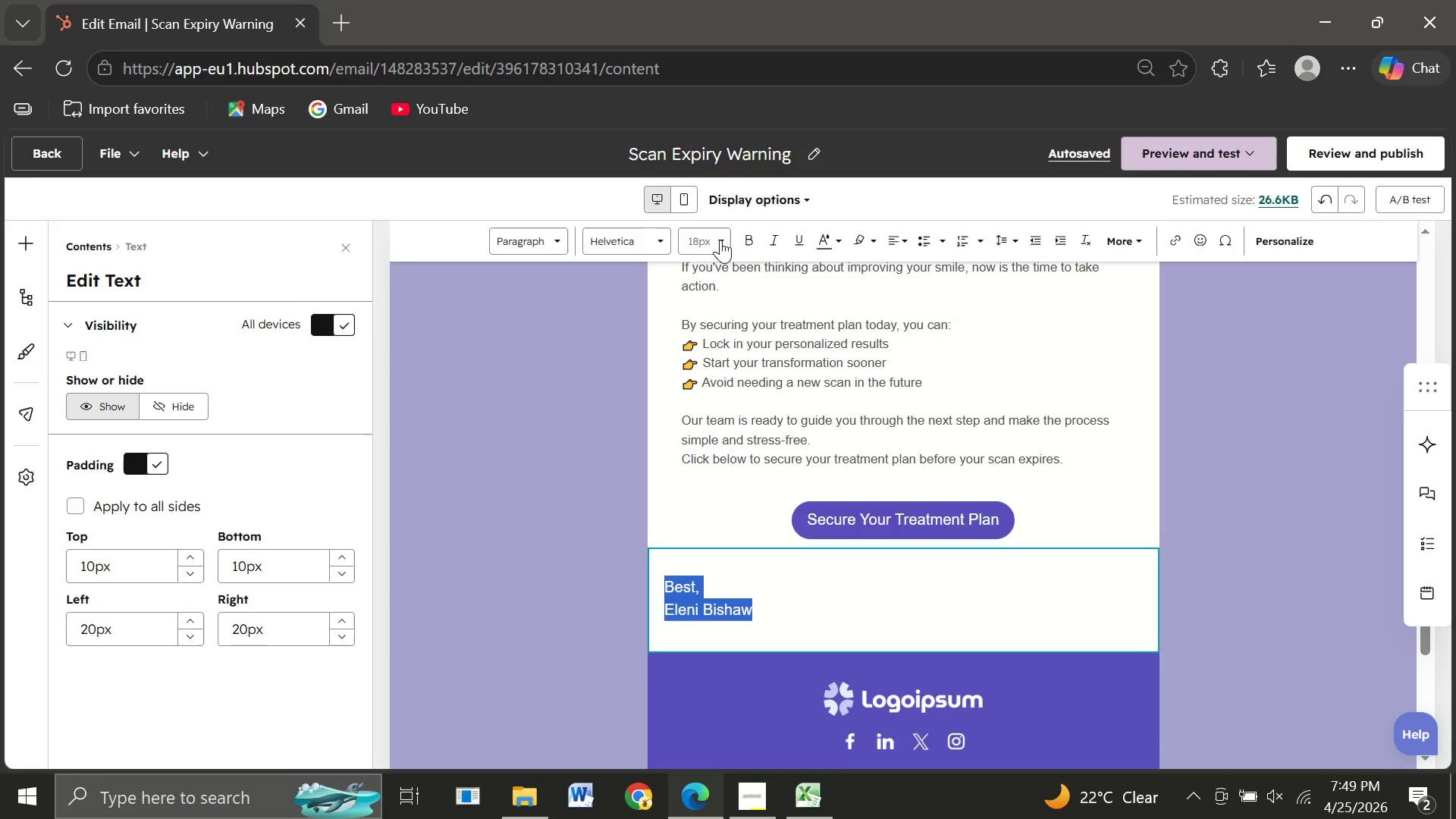 
left_click([722, 240])
 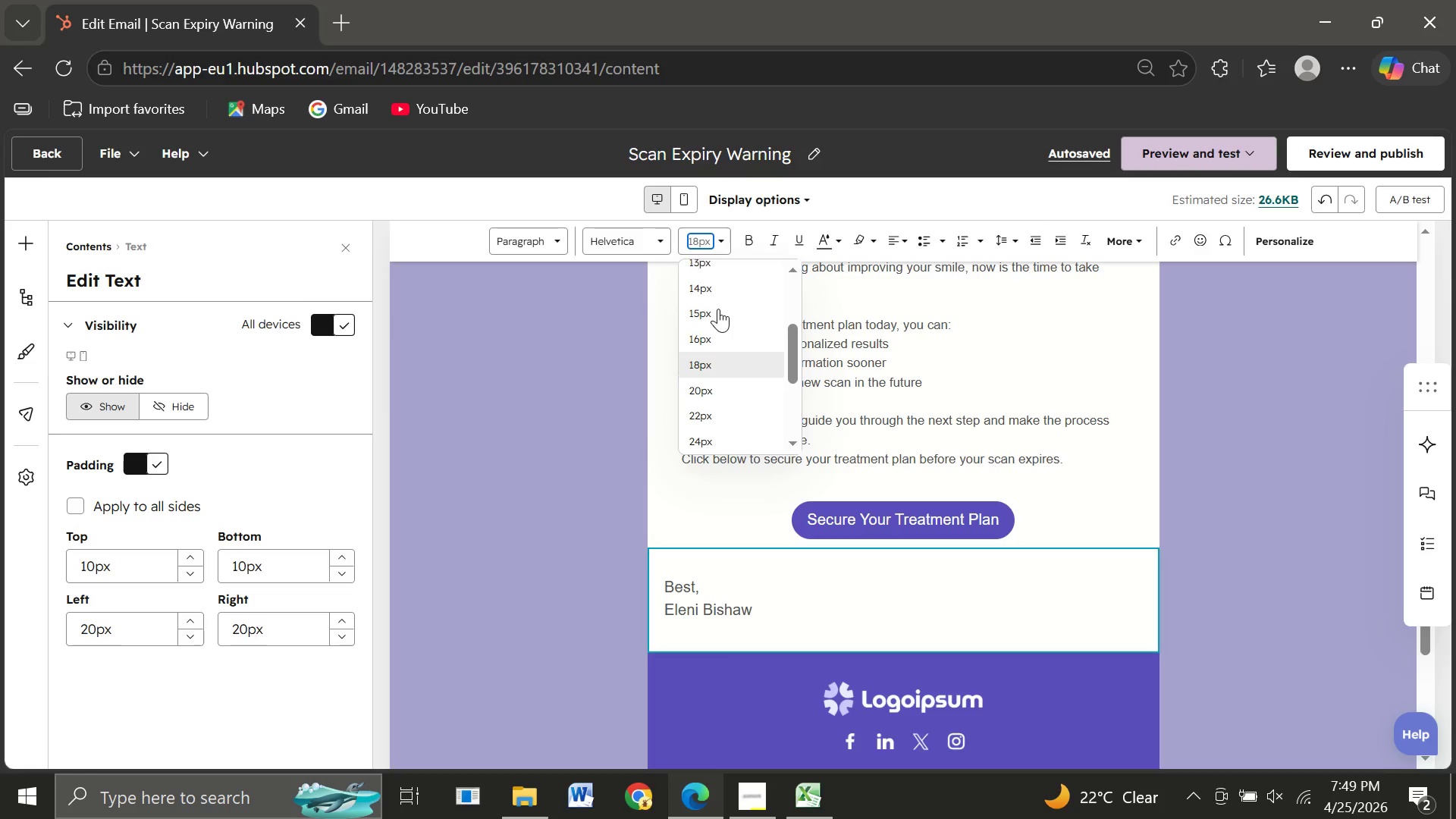 
left_click([694, 315])
 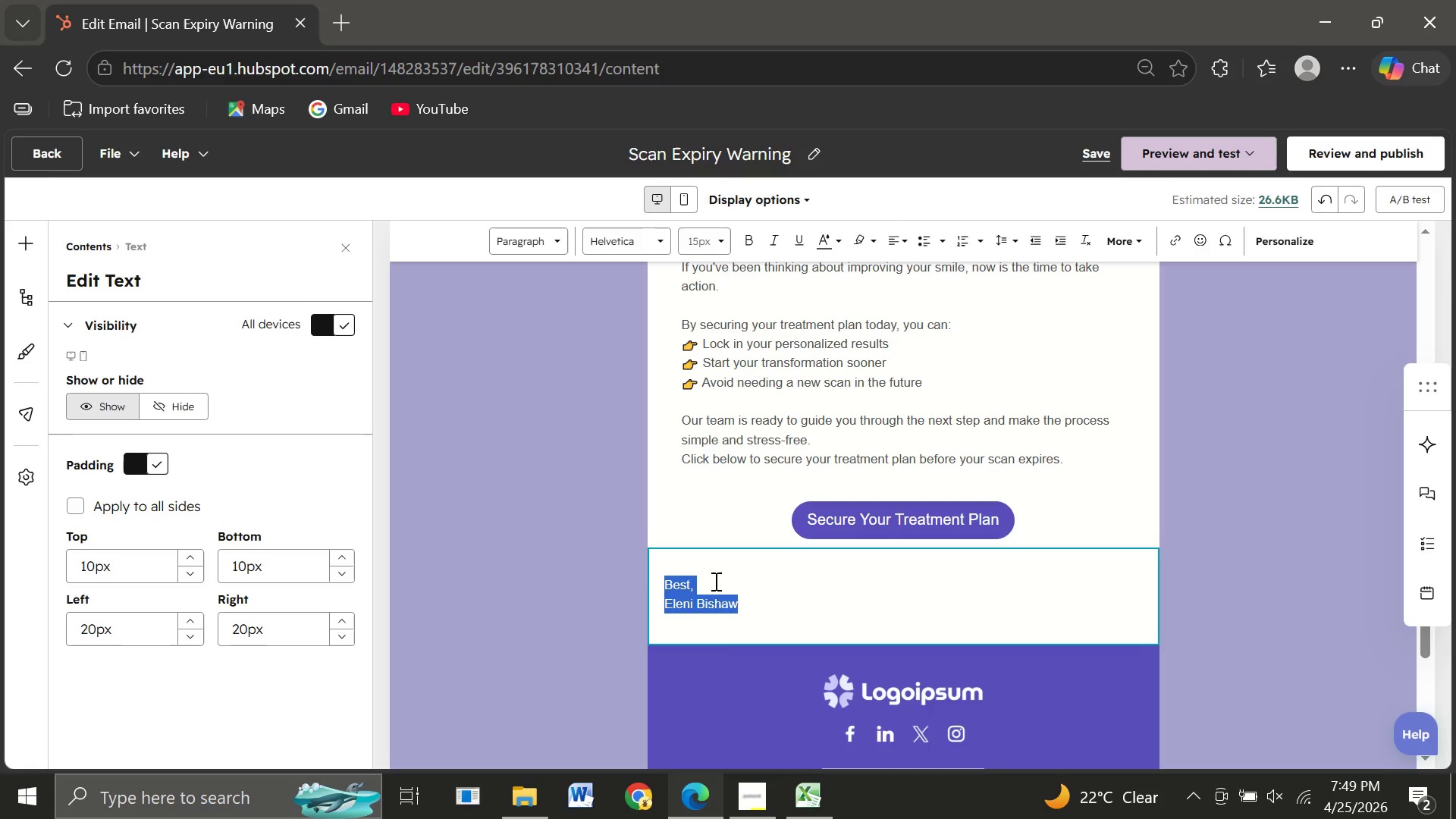 
left_click([714, 581])
 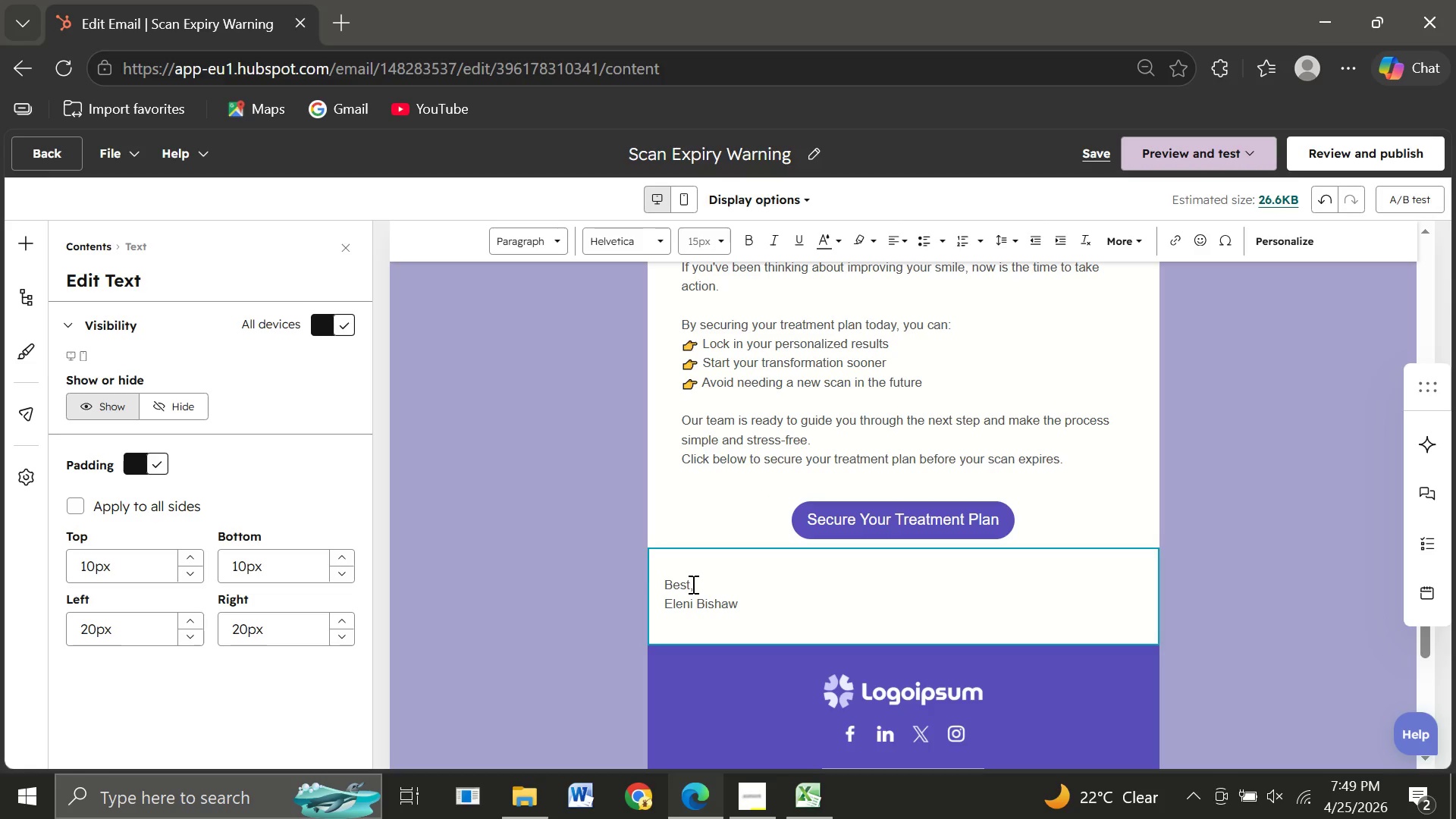 
left_click([692, 584])
 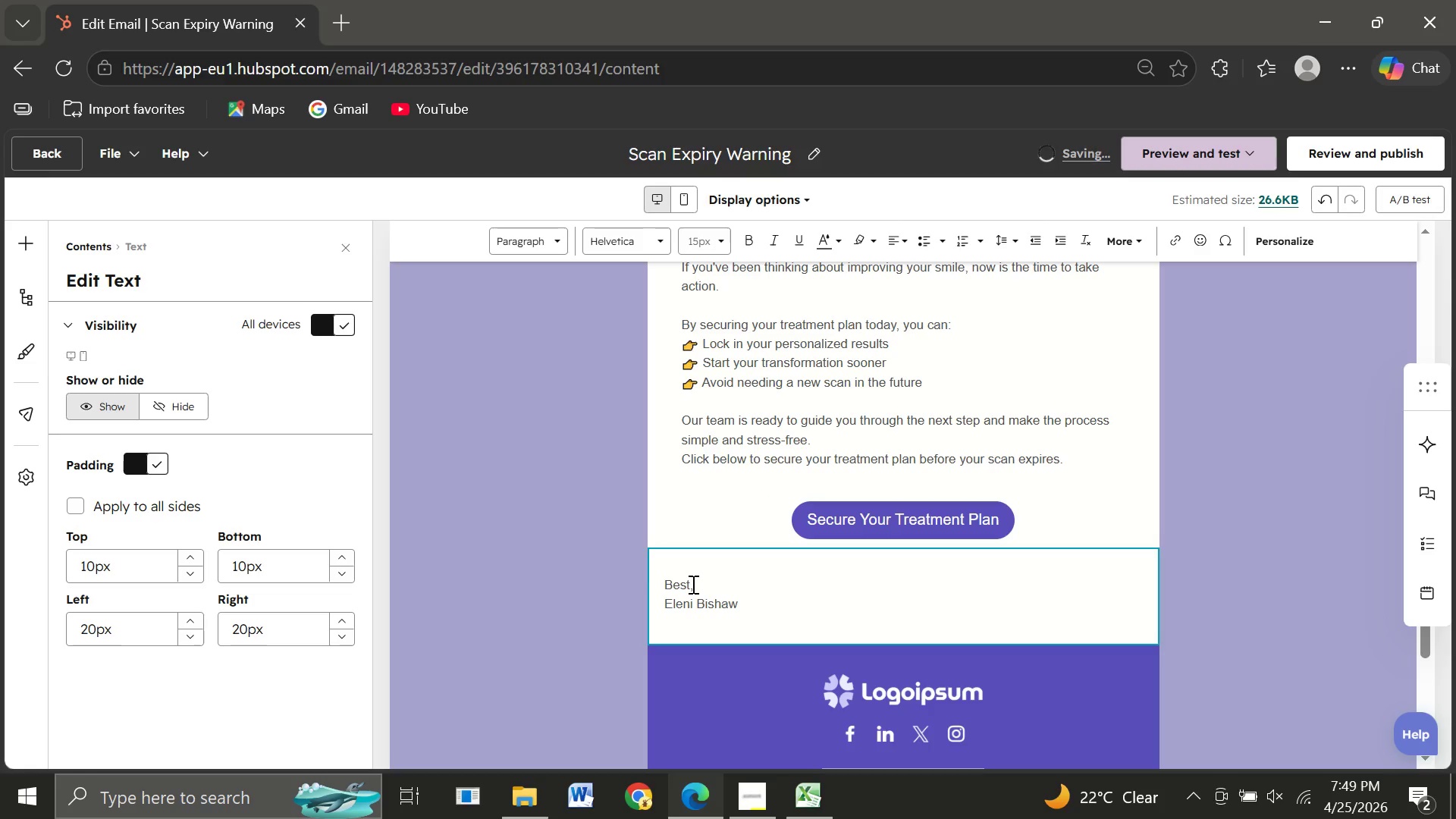 
type( regards)
 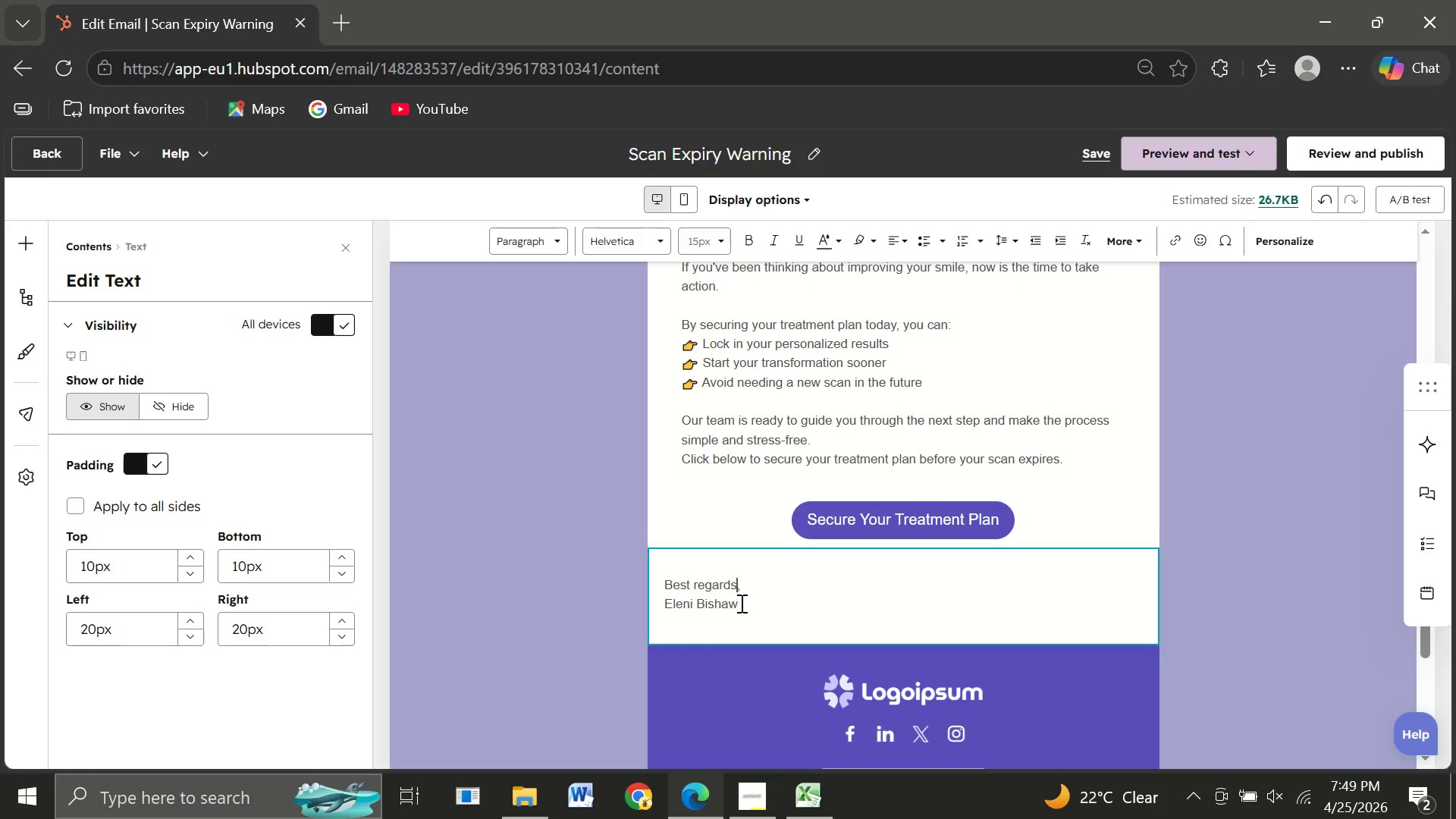 
left_click([742, 604])
 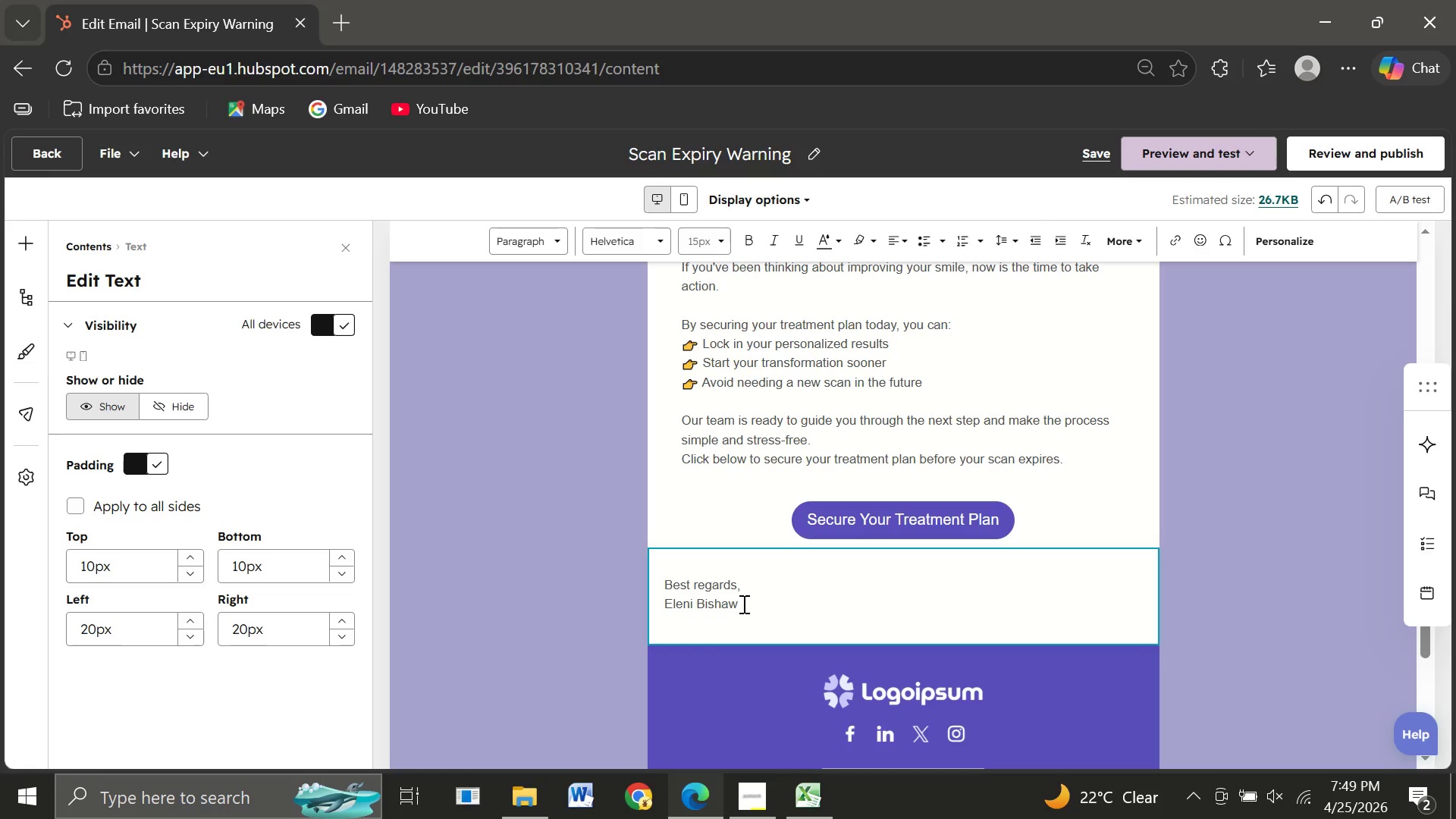 
left_click_drag(start_coordinate=[742, 604], to_coordinate=[655, 601])
 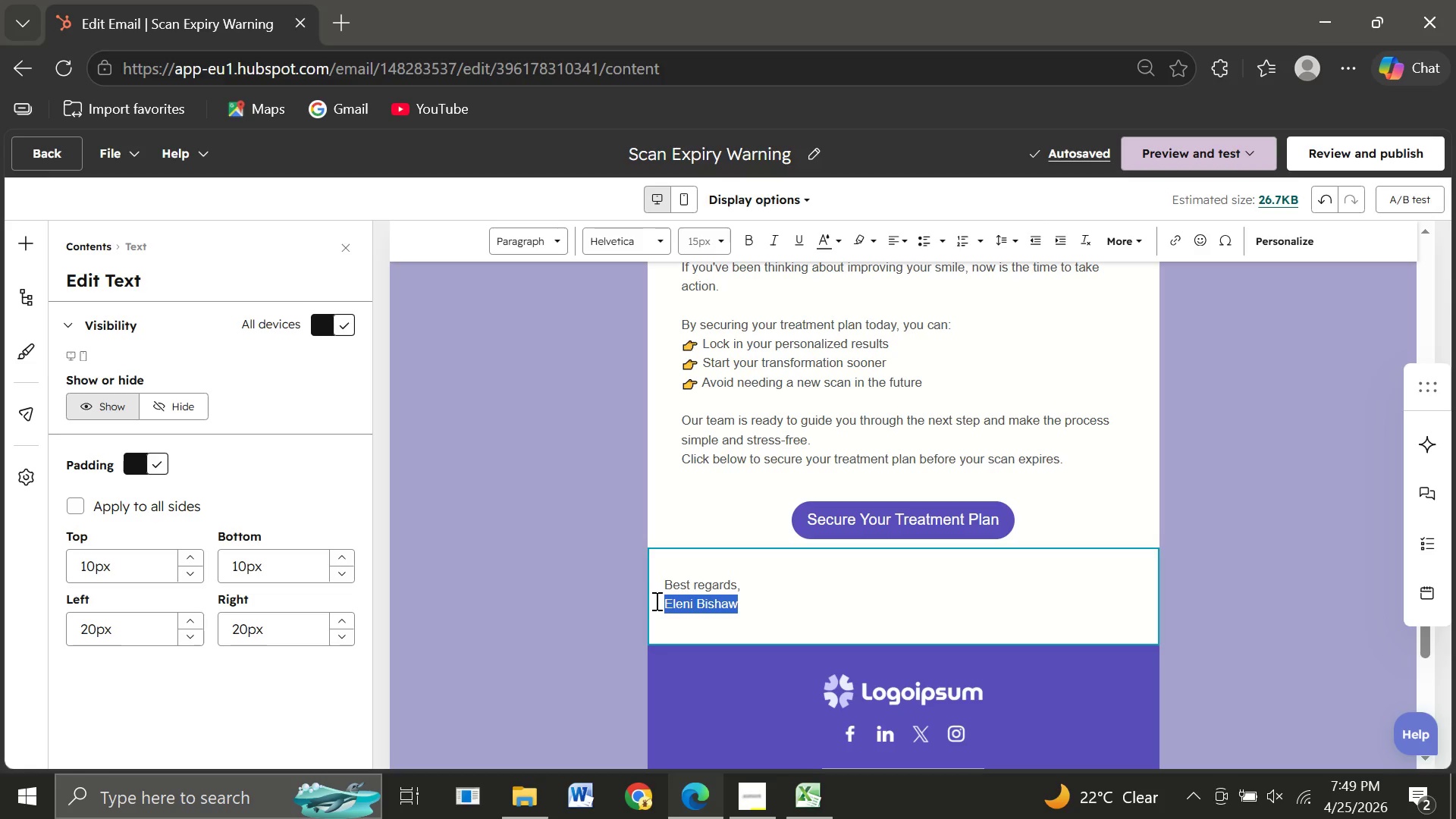 
type(Dr. Emily)
 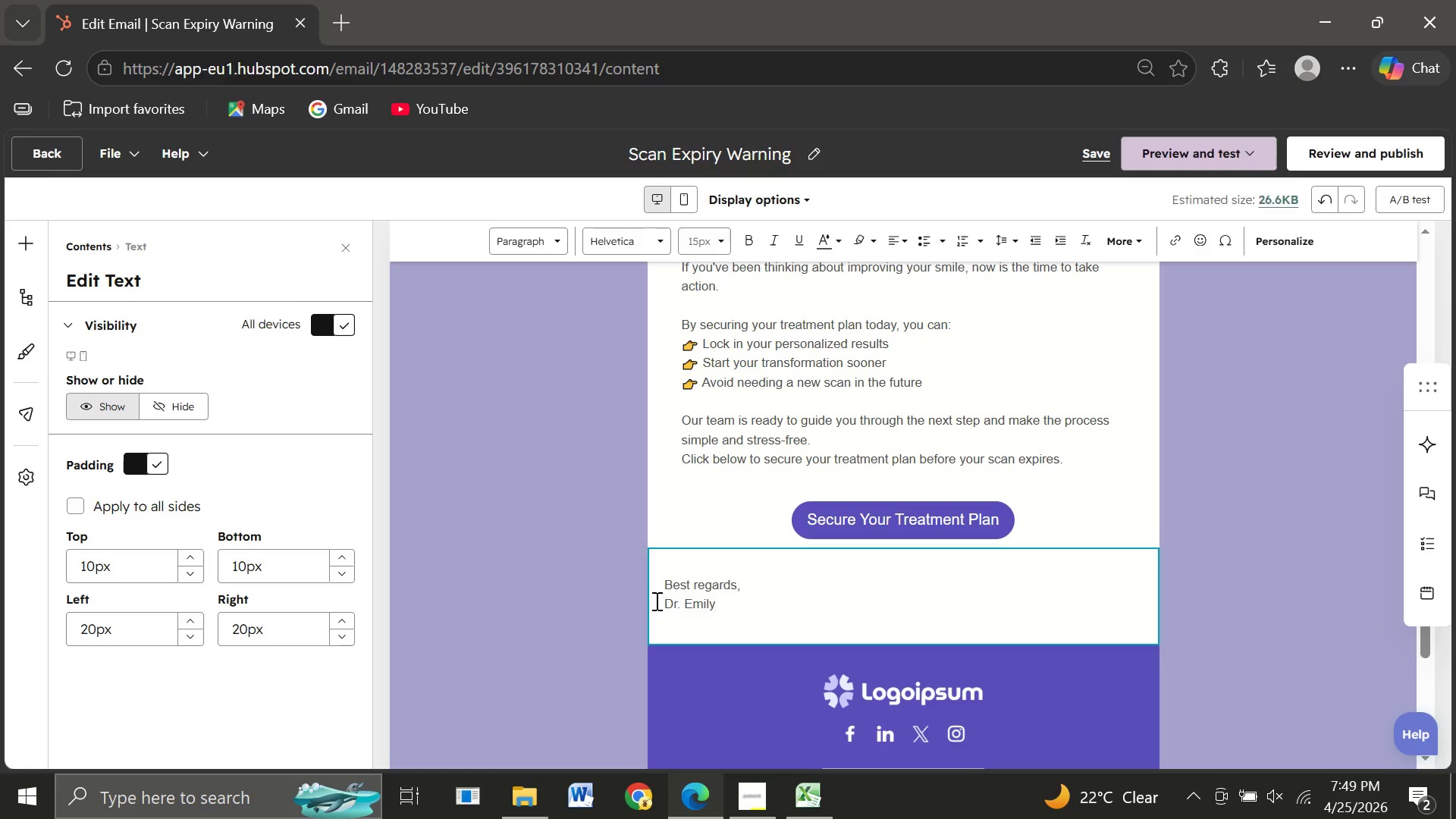 
left_click([1243, 417])
 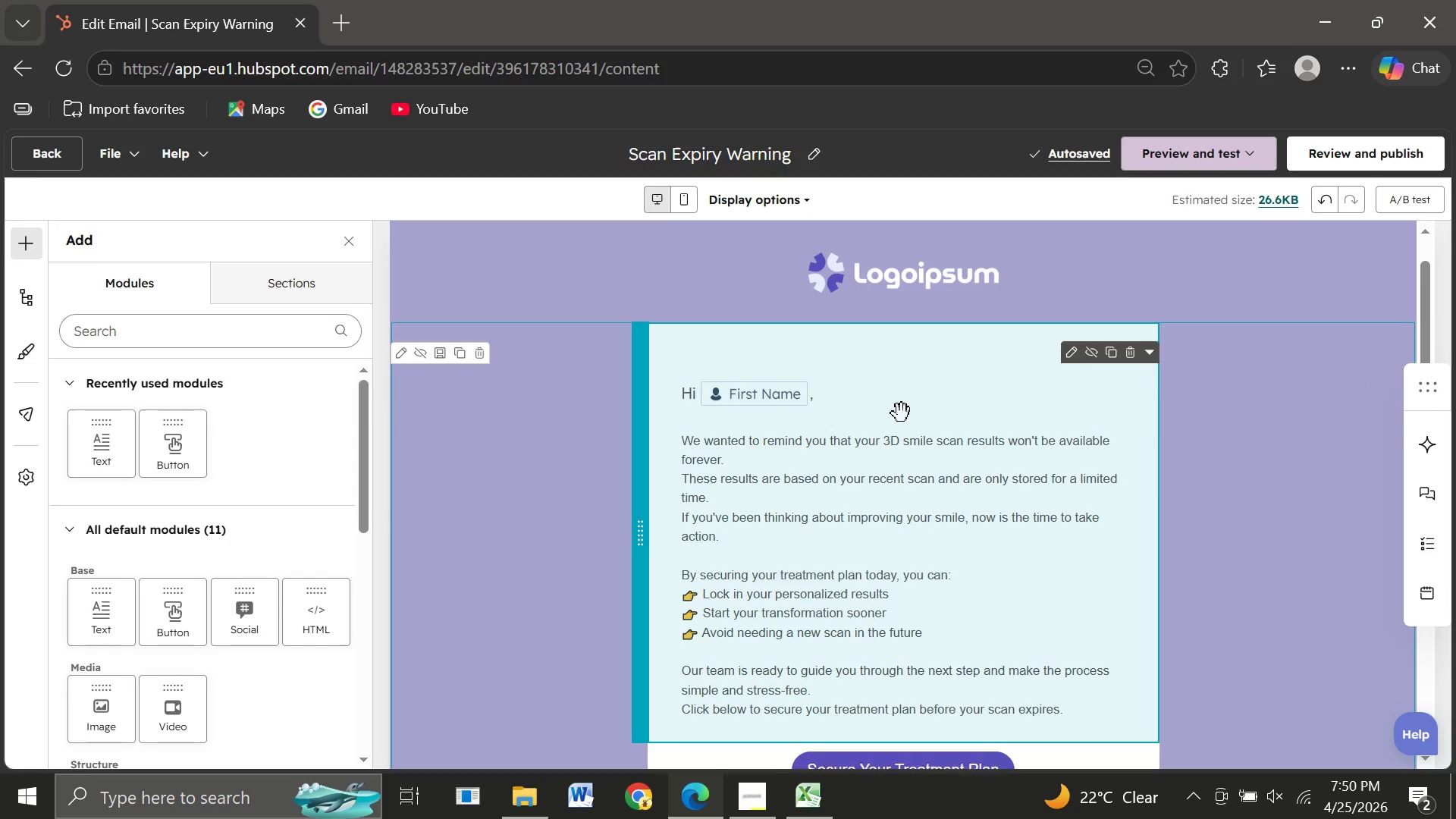 